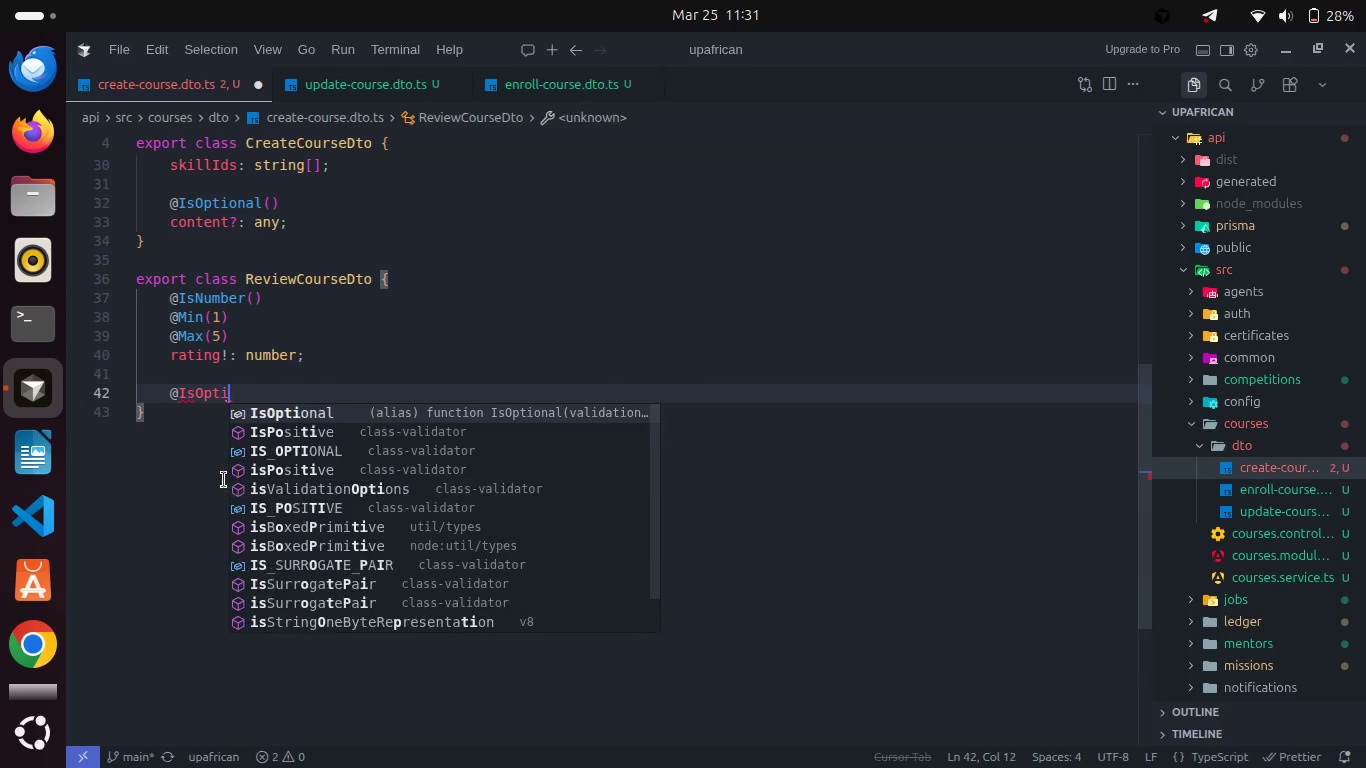 
key(Enter)
 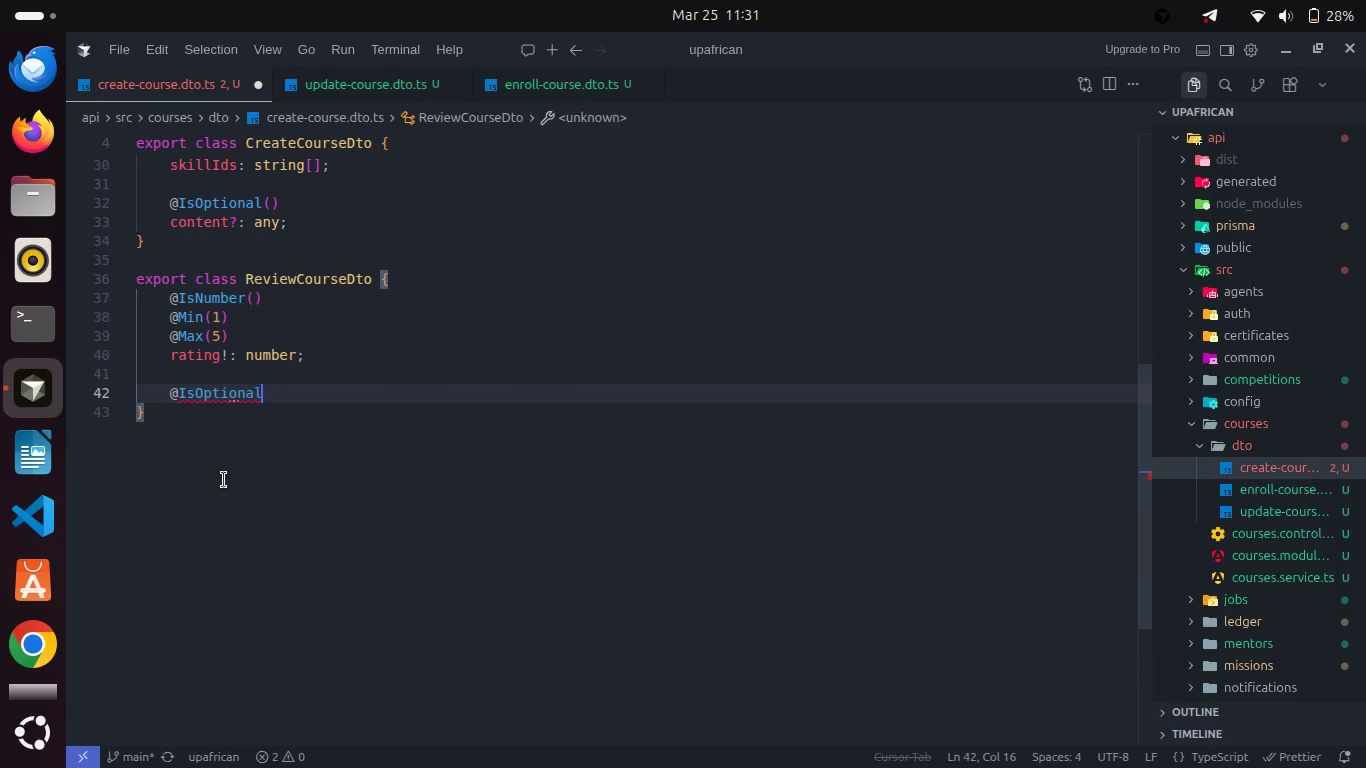 
type(())
 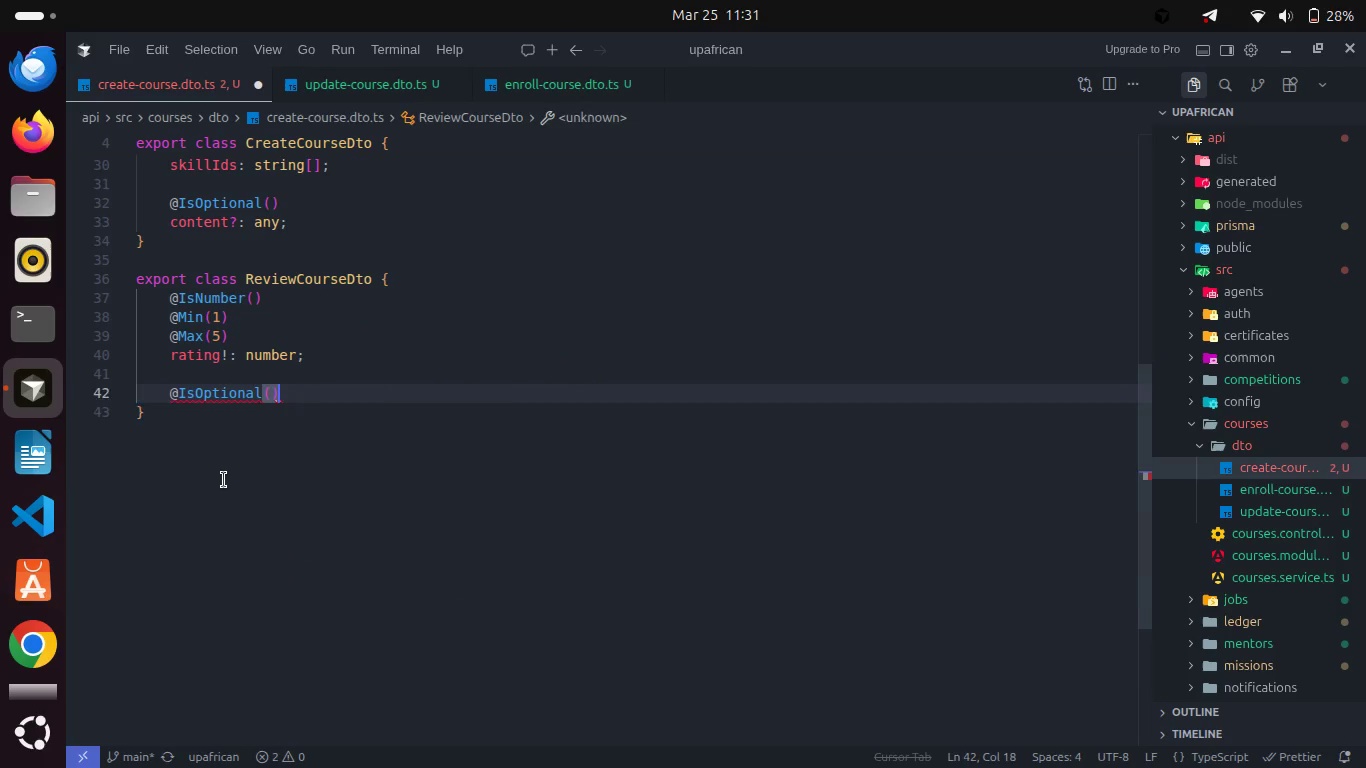 
key(Enter)
 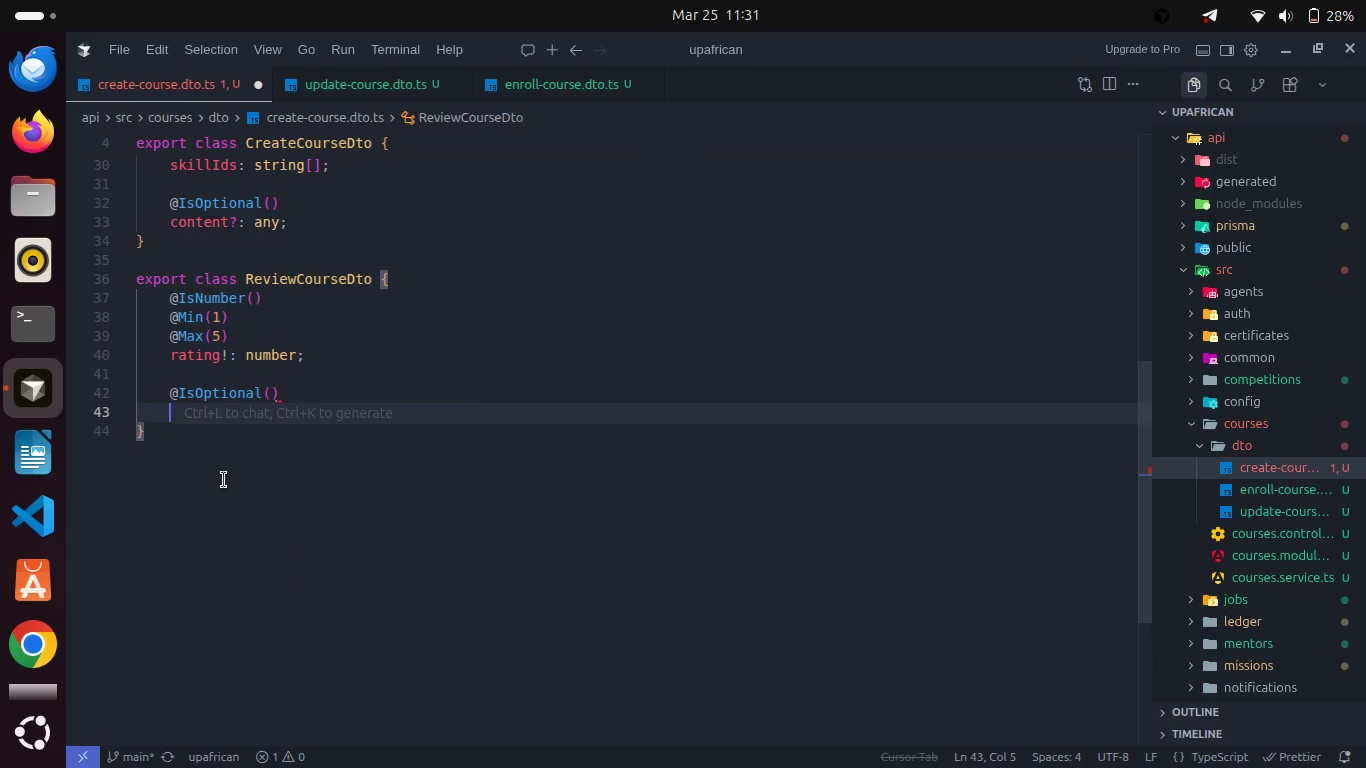 
type(@IsStr)
 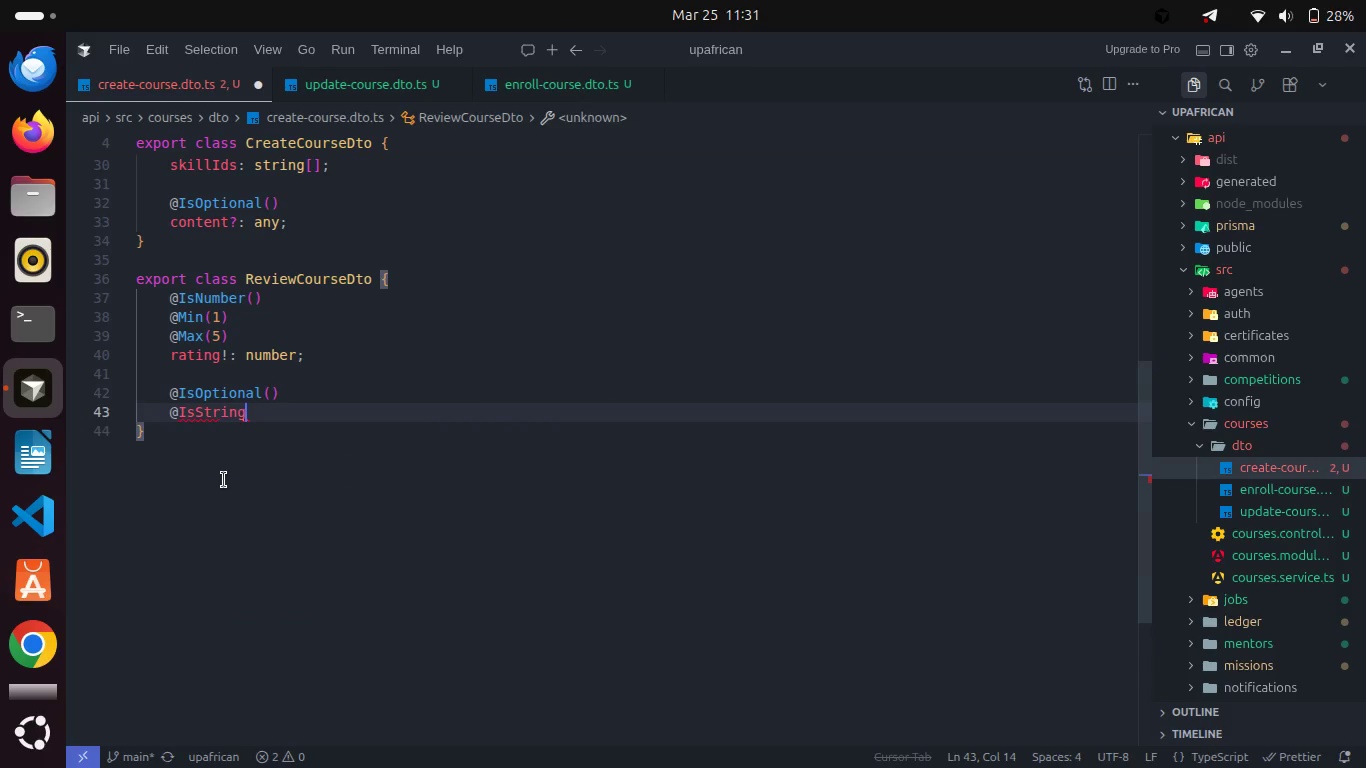 
 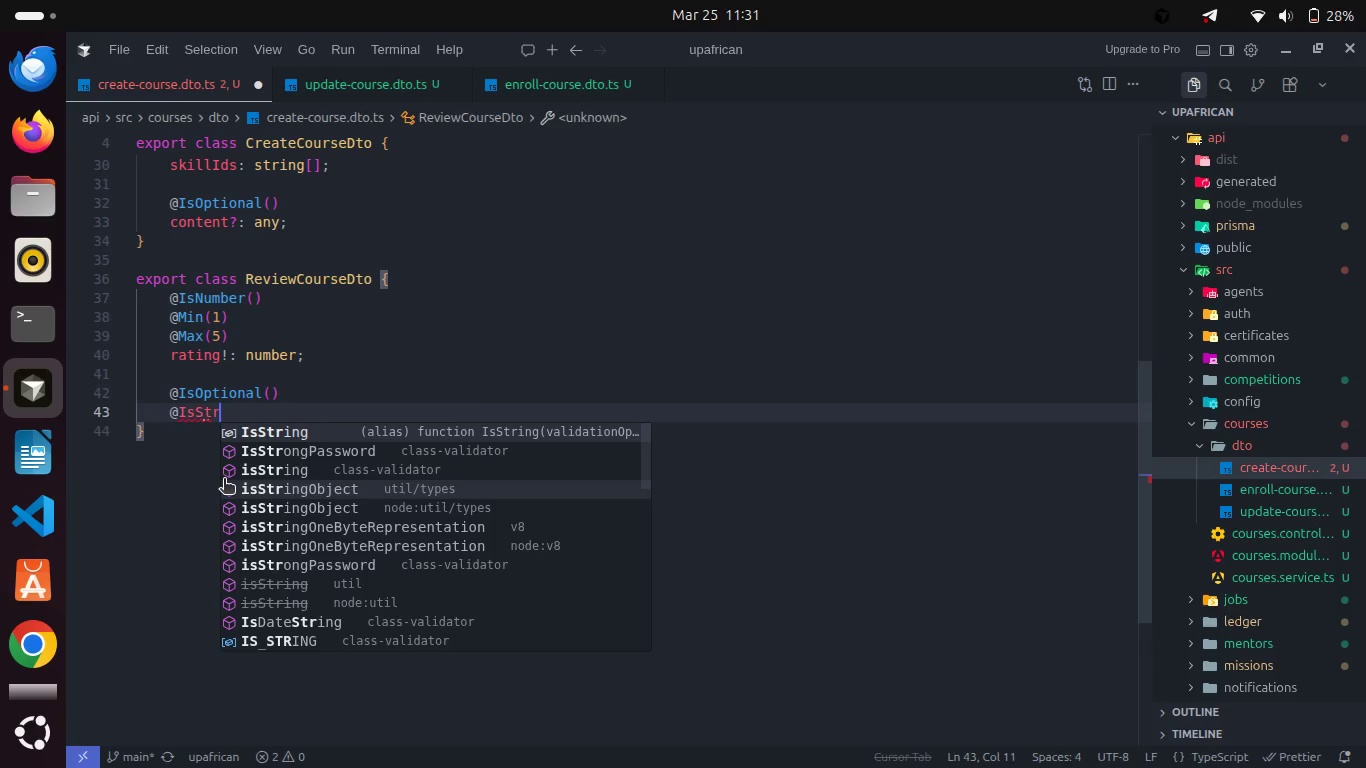 
key(Enter)
 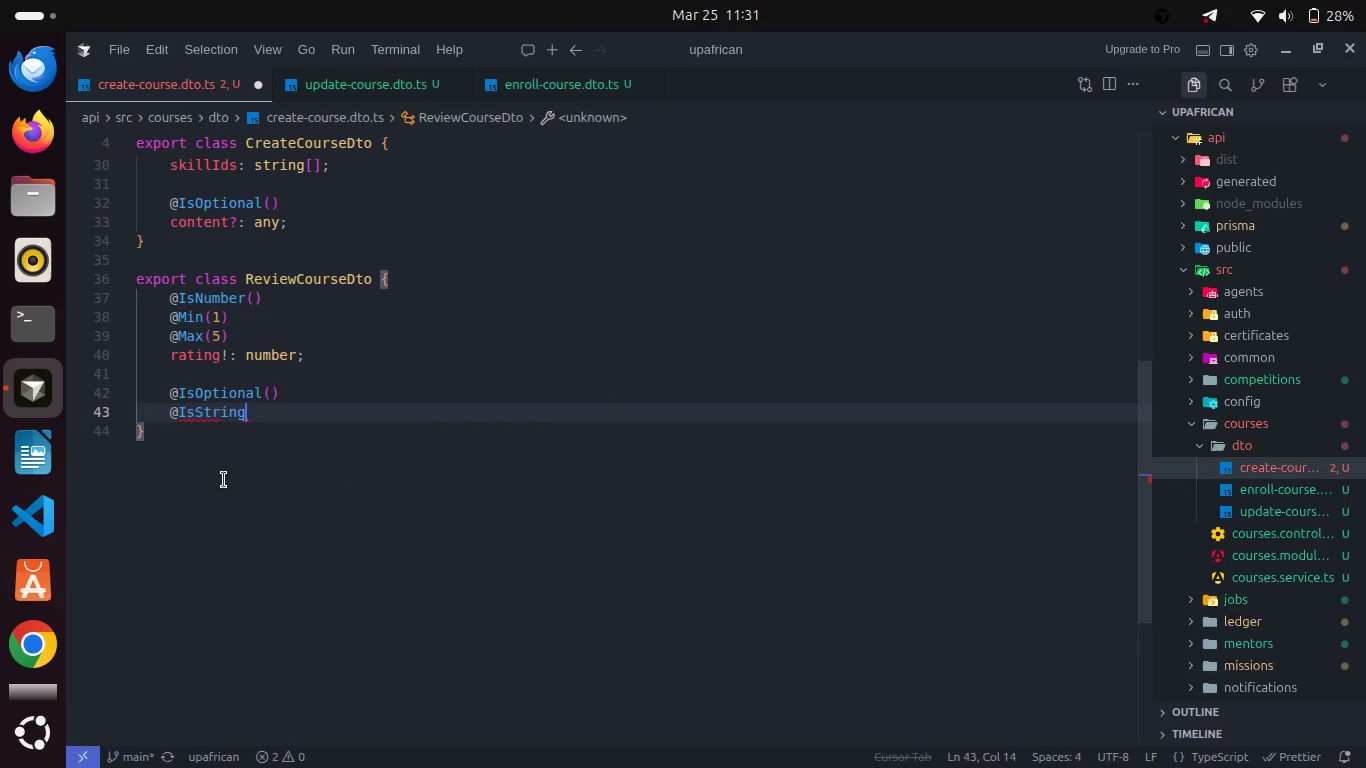 
type(())
 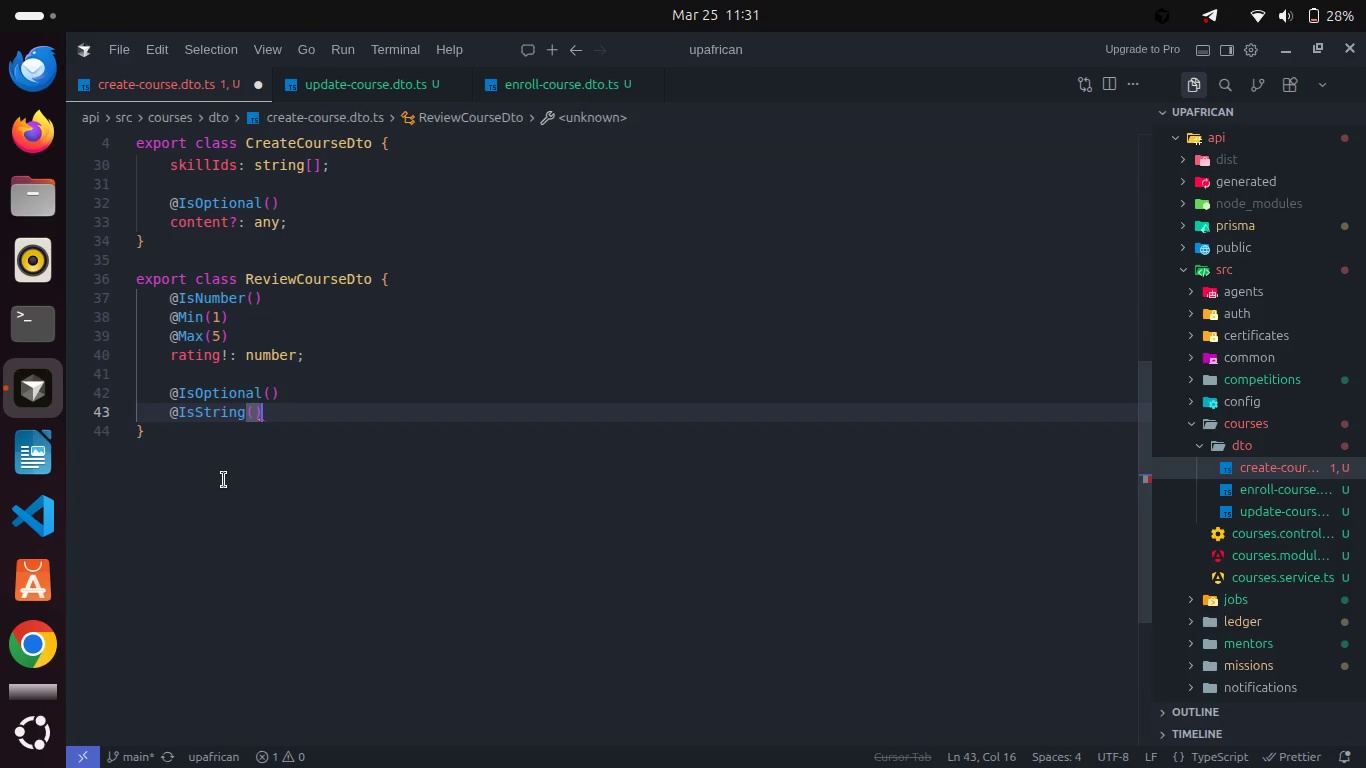 
key(Enter)
 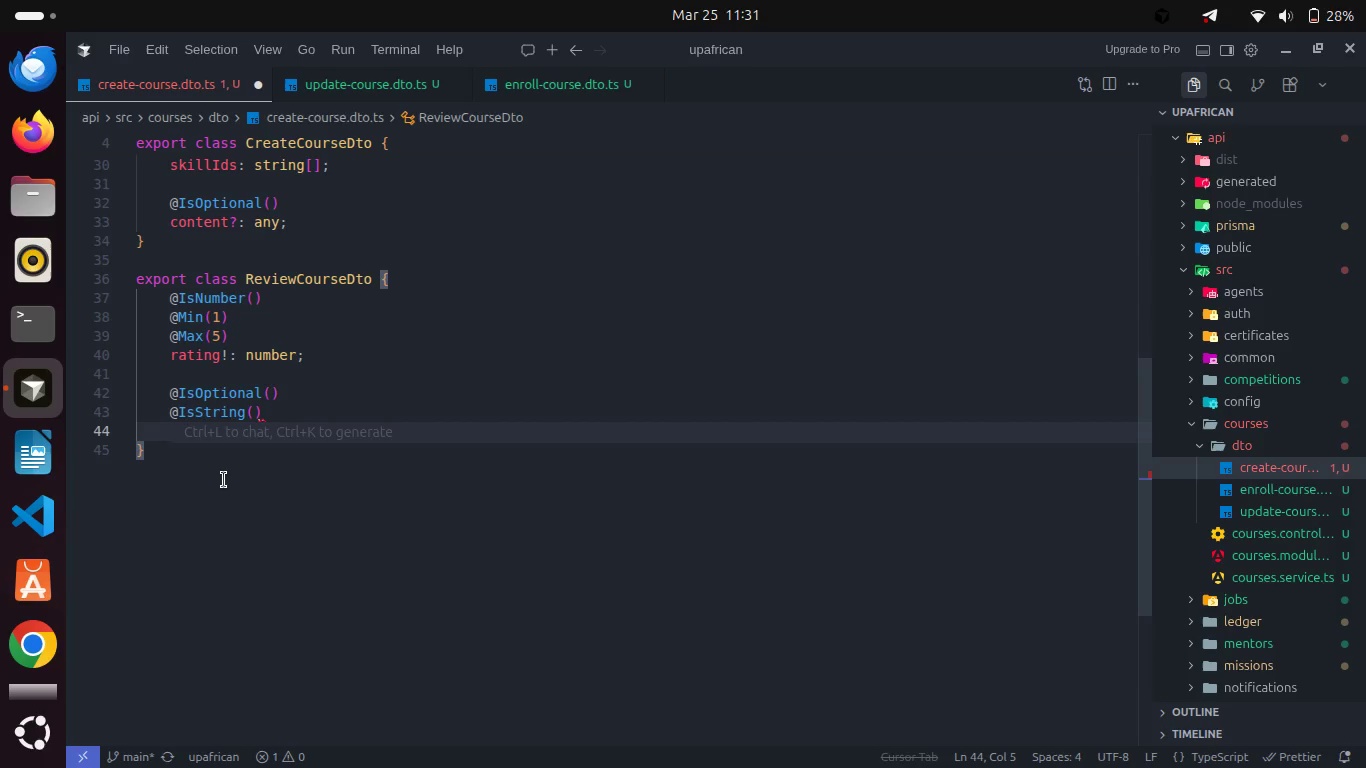 
type(comment?: string;)
 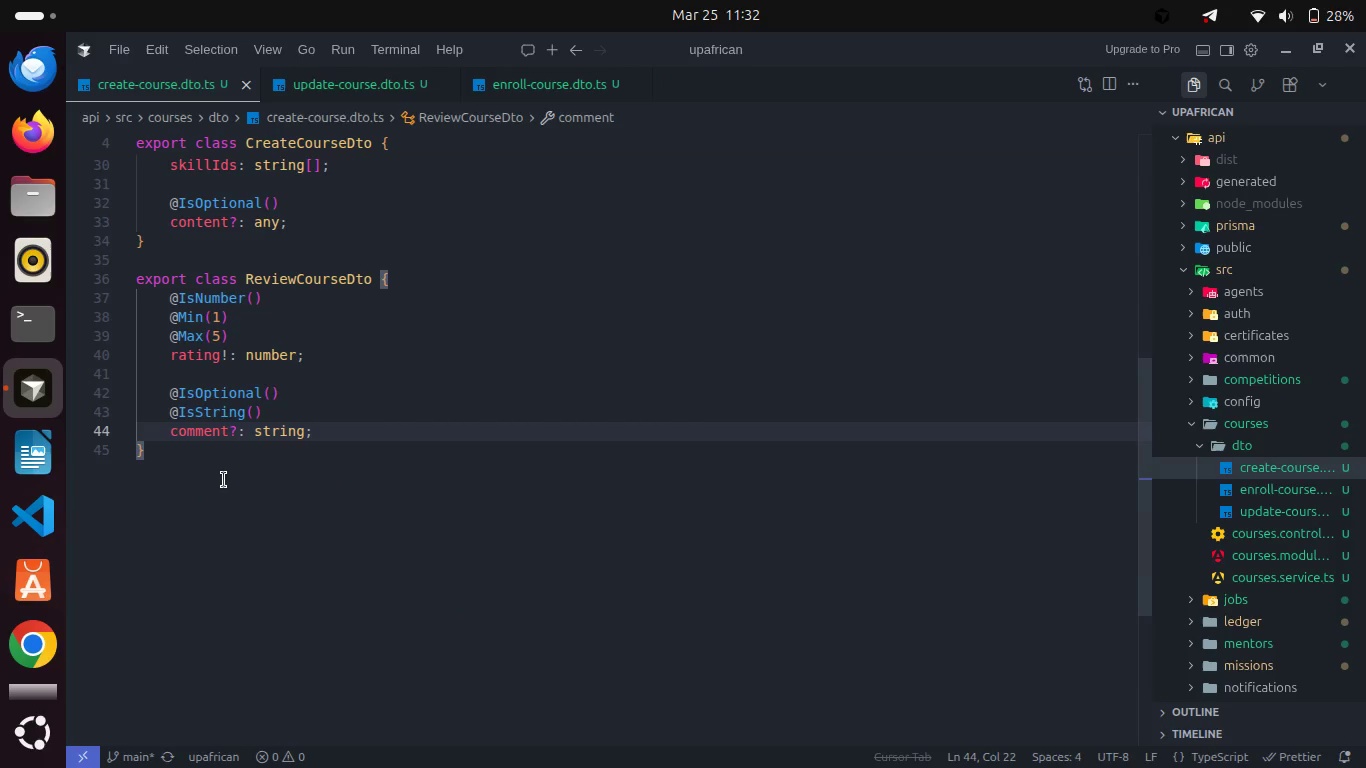 
key(Control+S)
 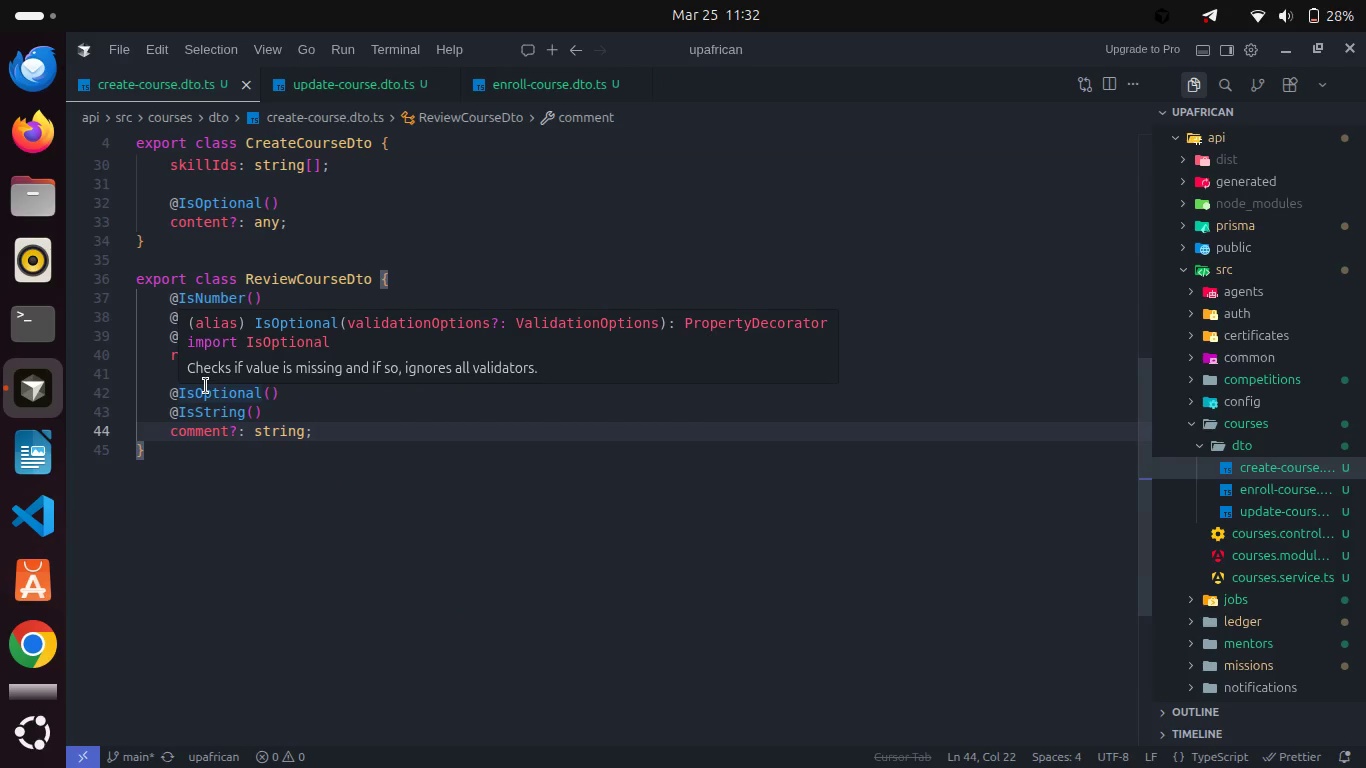 
left_click([213, 453])
 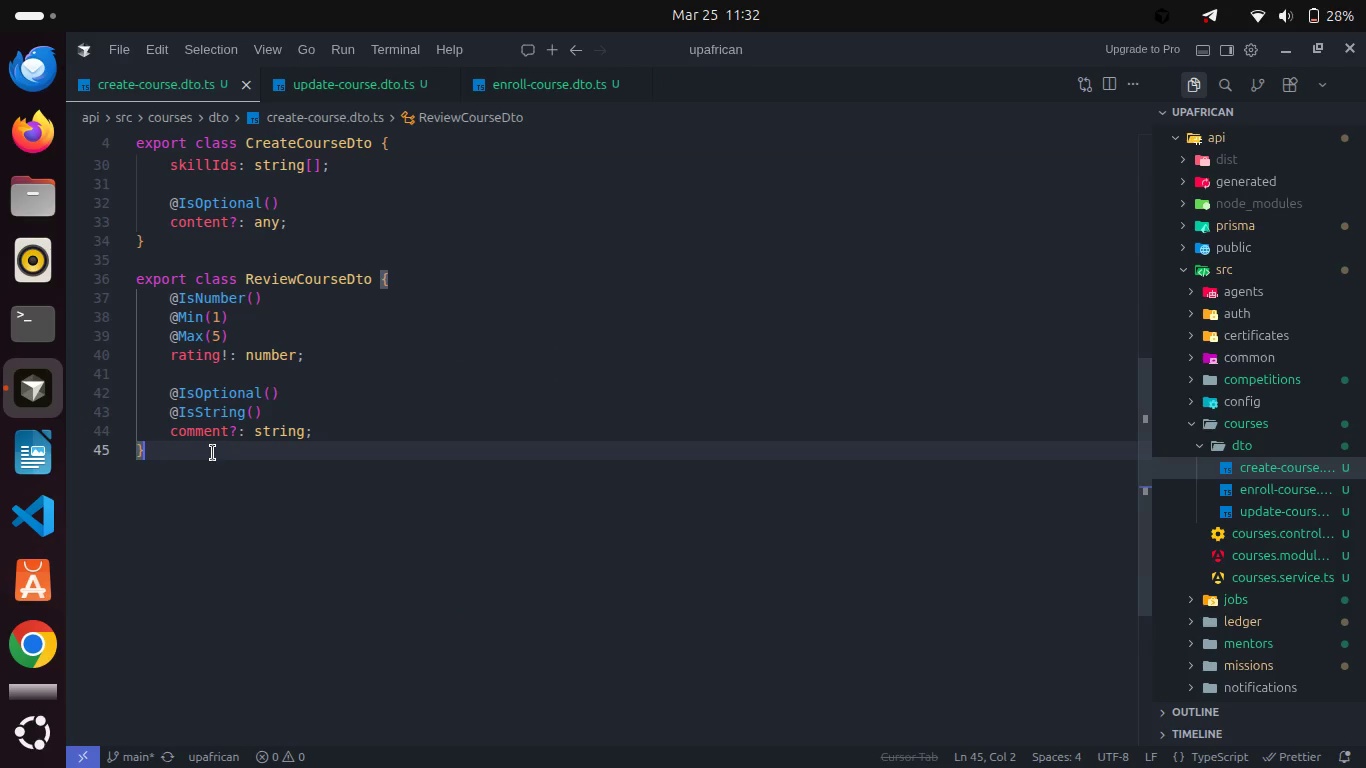 
key(Enter)
 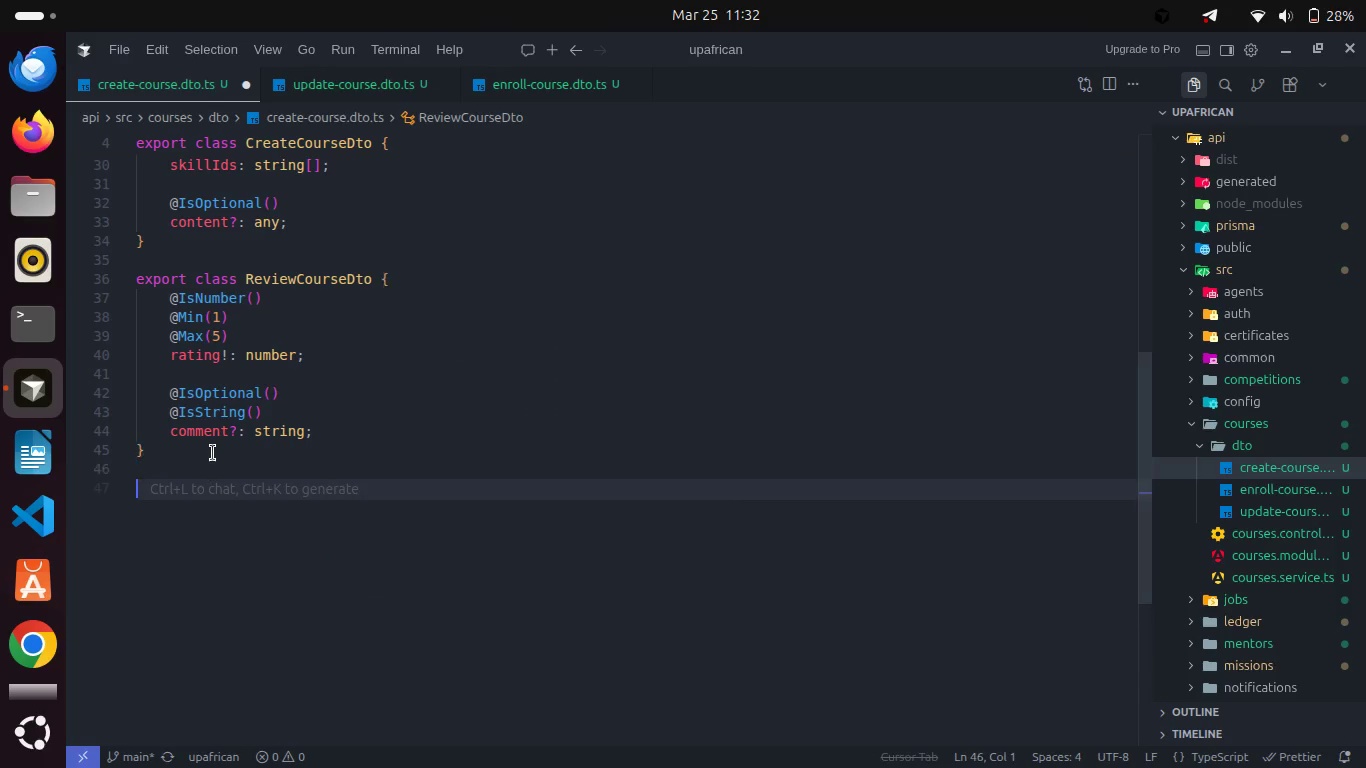 
key(Enter)
 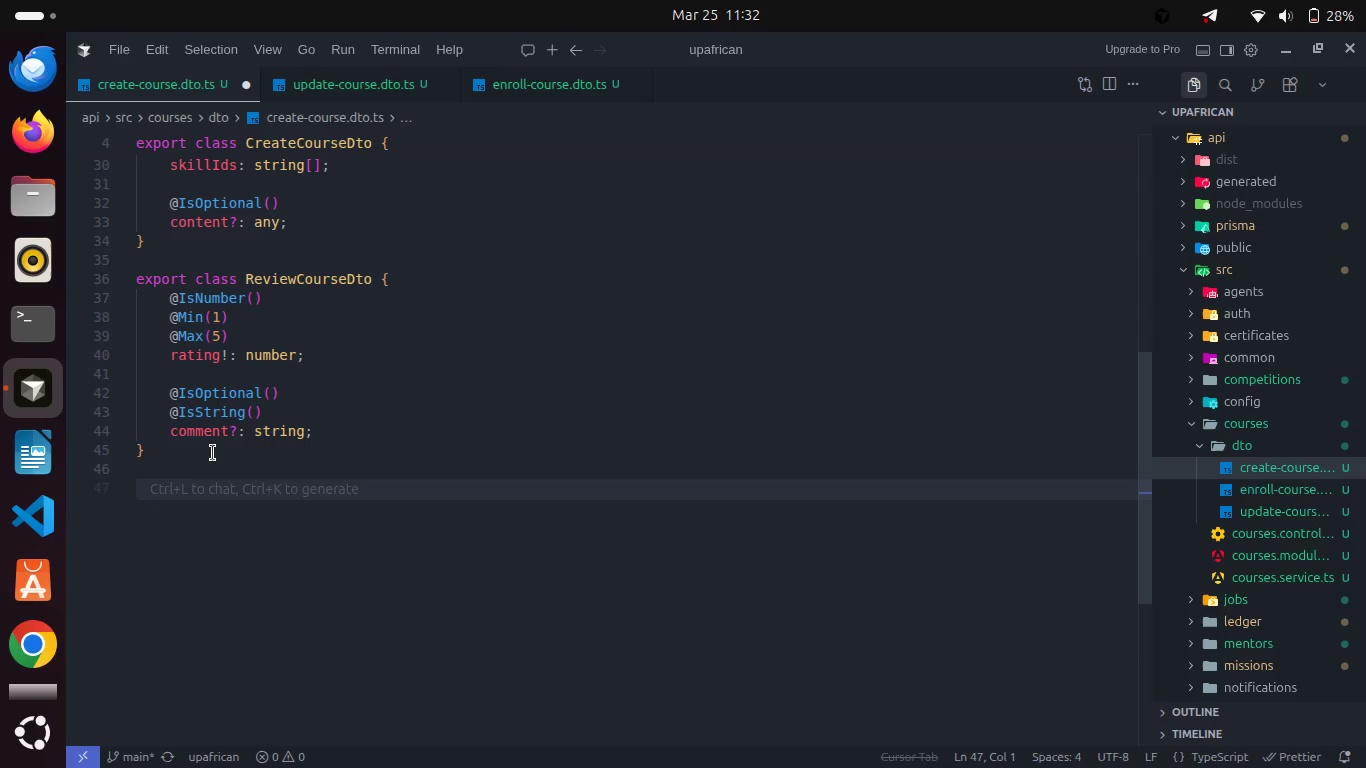 
type(e)
key(Backspace)
type(export call)
key(Backspace)
key(Backspace)
key(Backspace)
type(lass)
 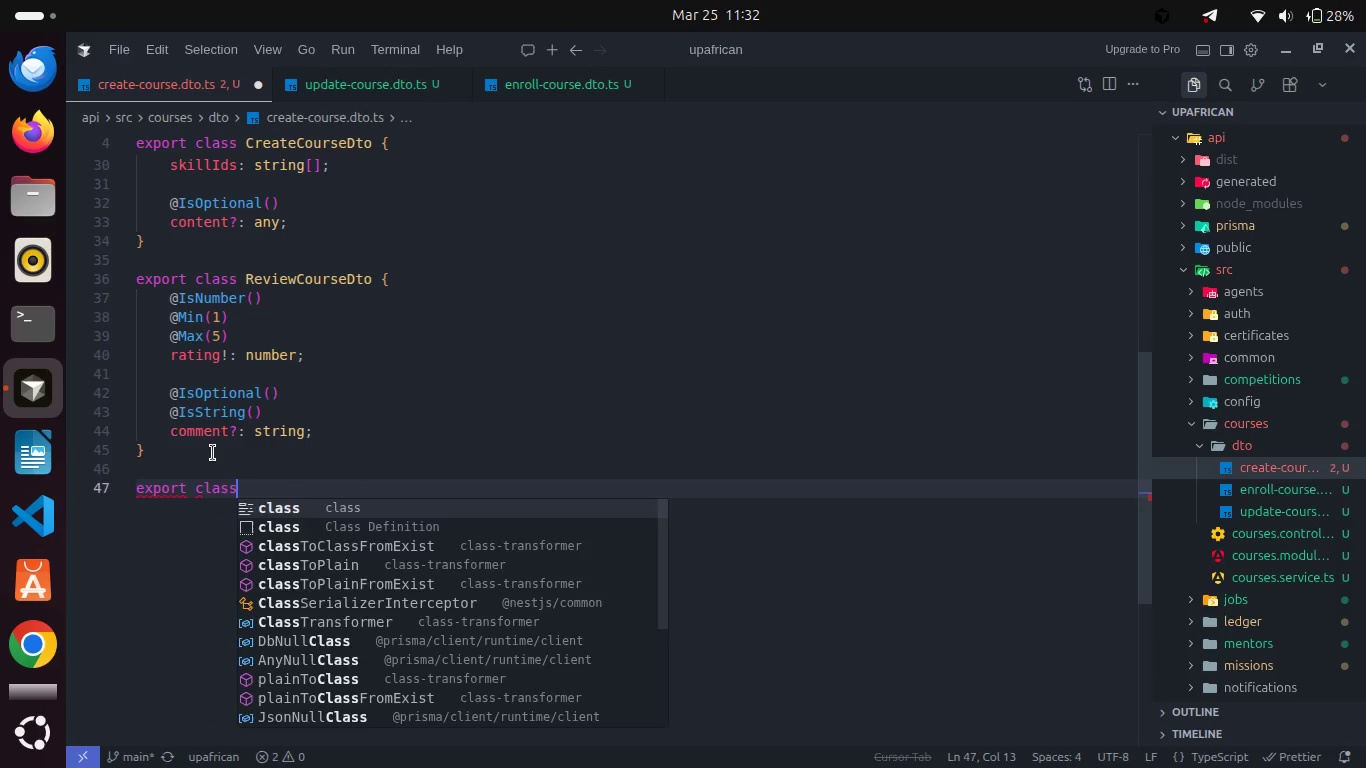 
key(Enter)
 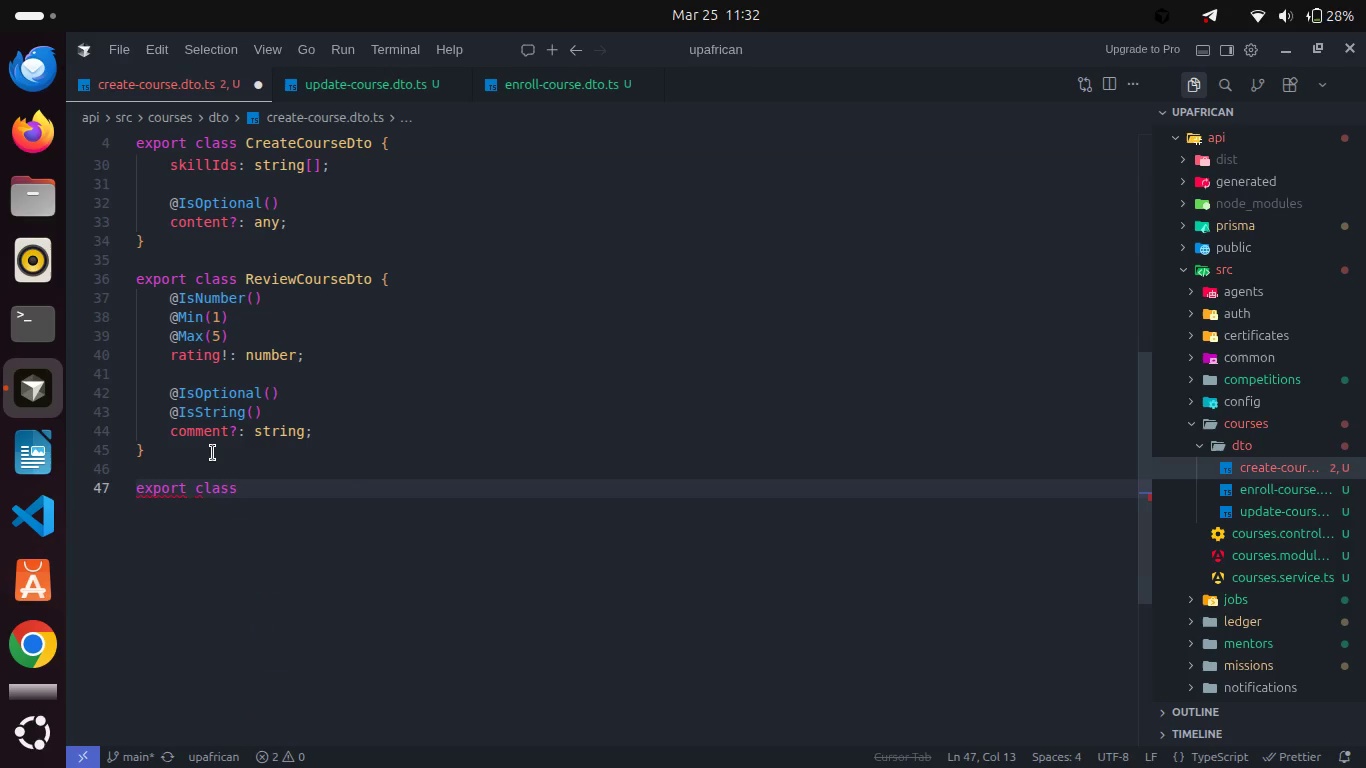 
type( CourseQueryDto {)
 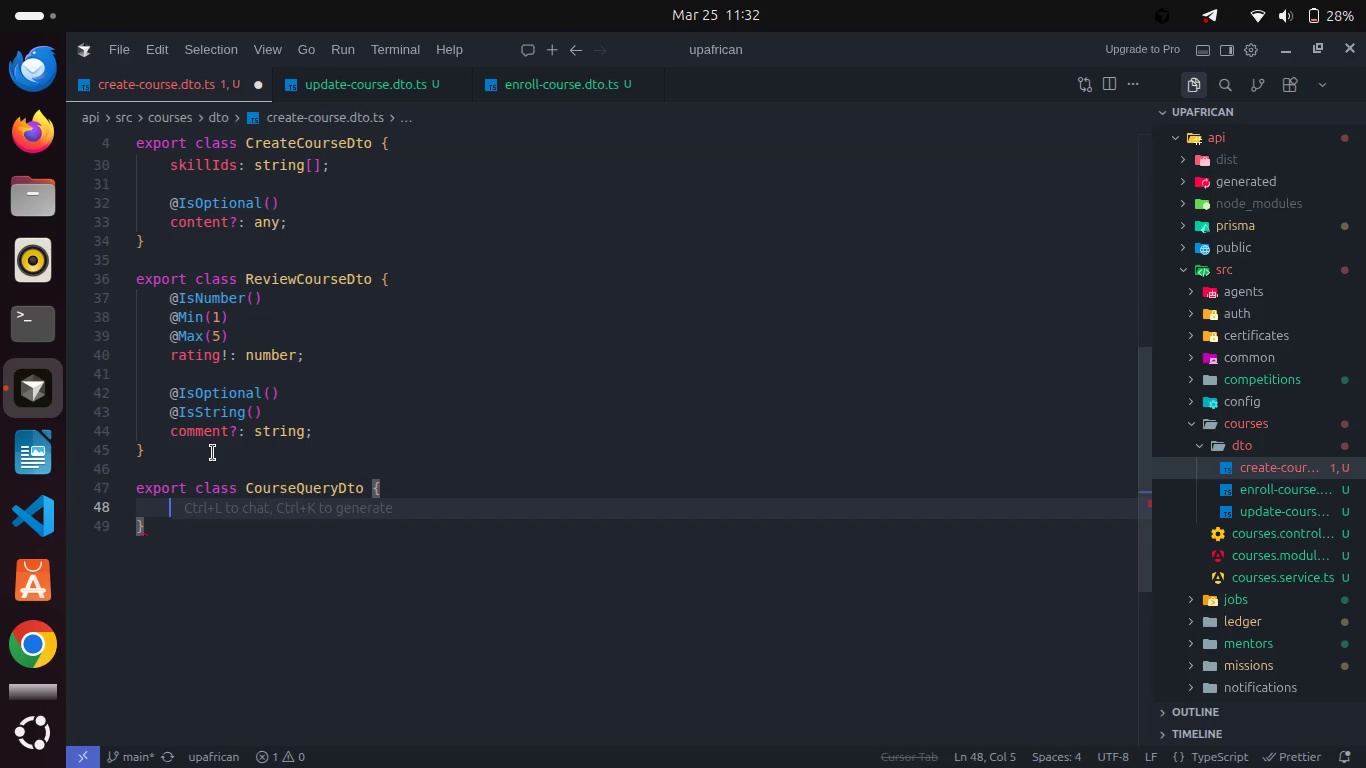 
 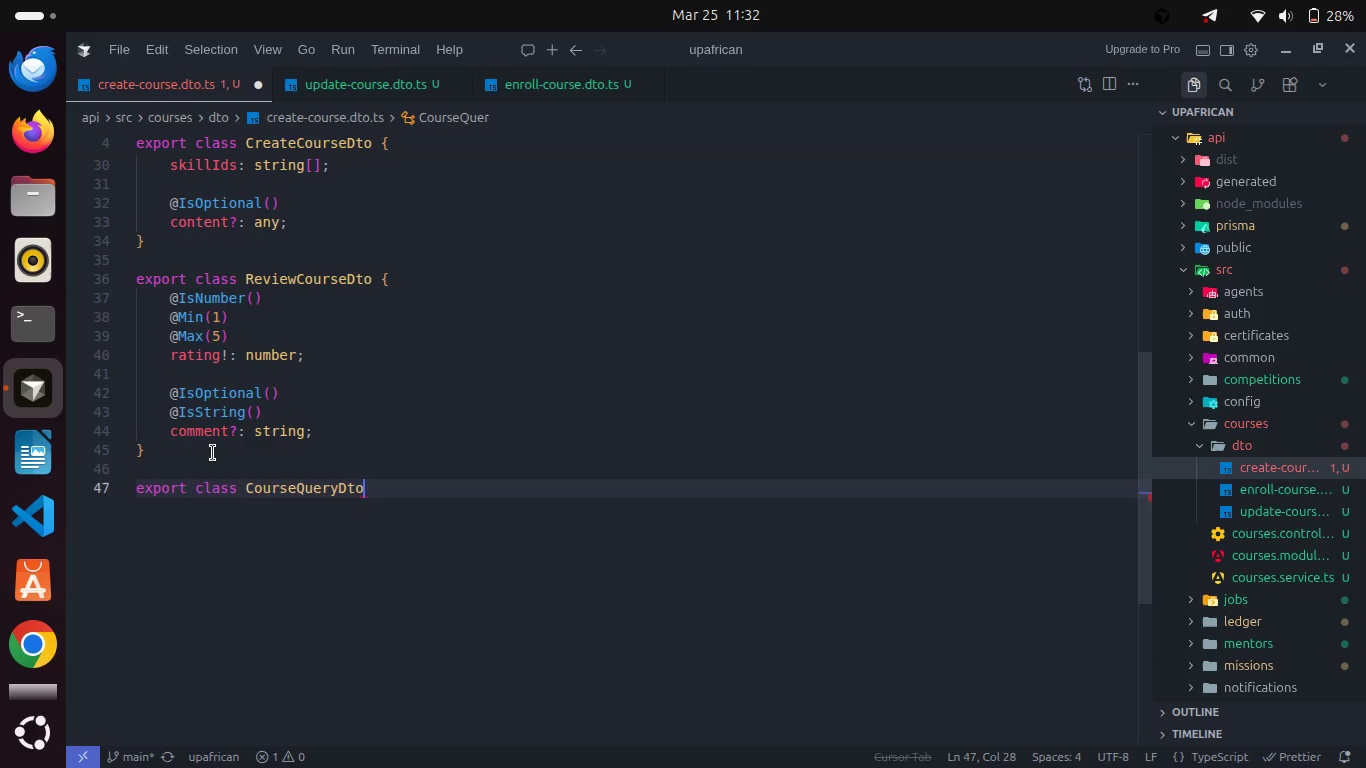 
key(Enter)
 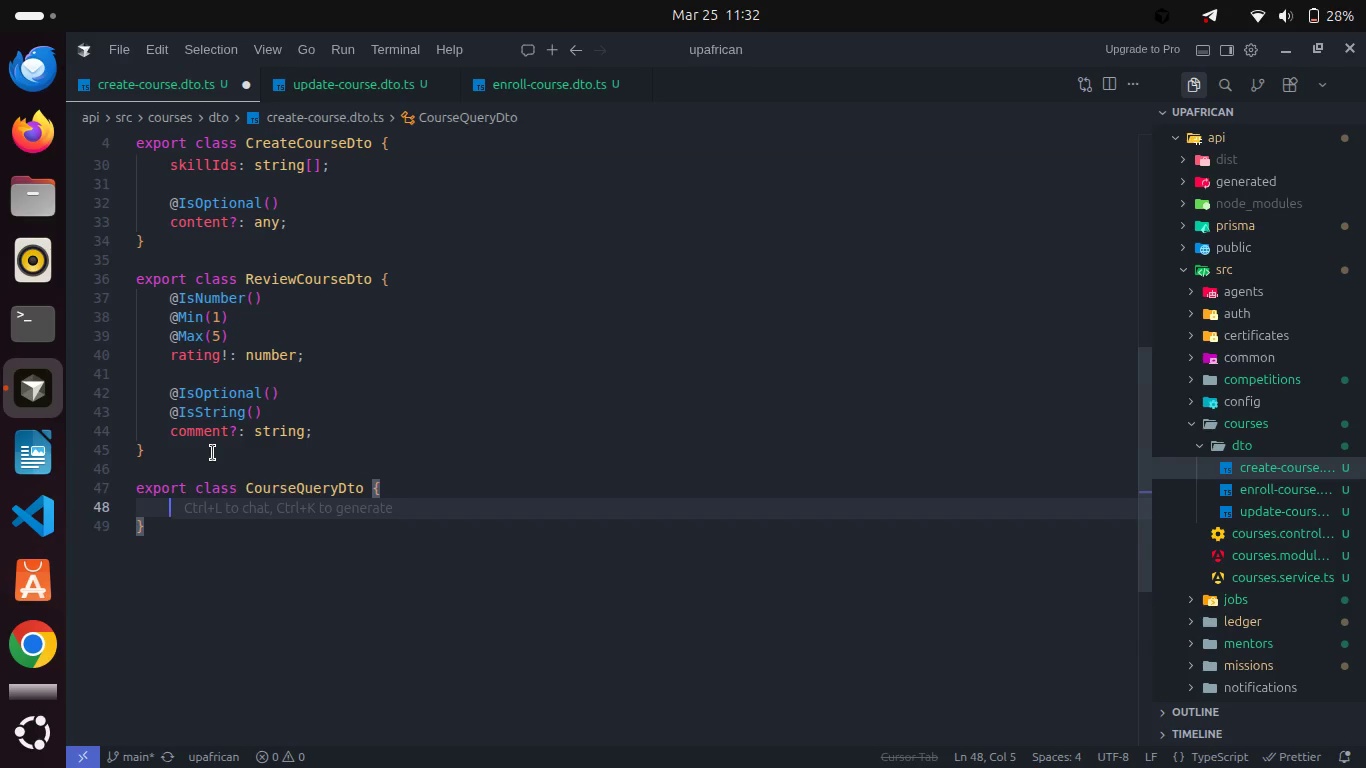 
type(@IsOp)
 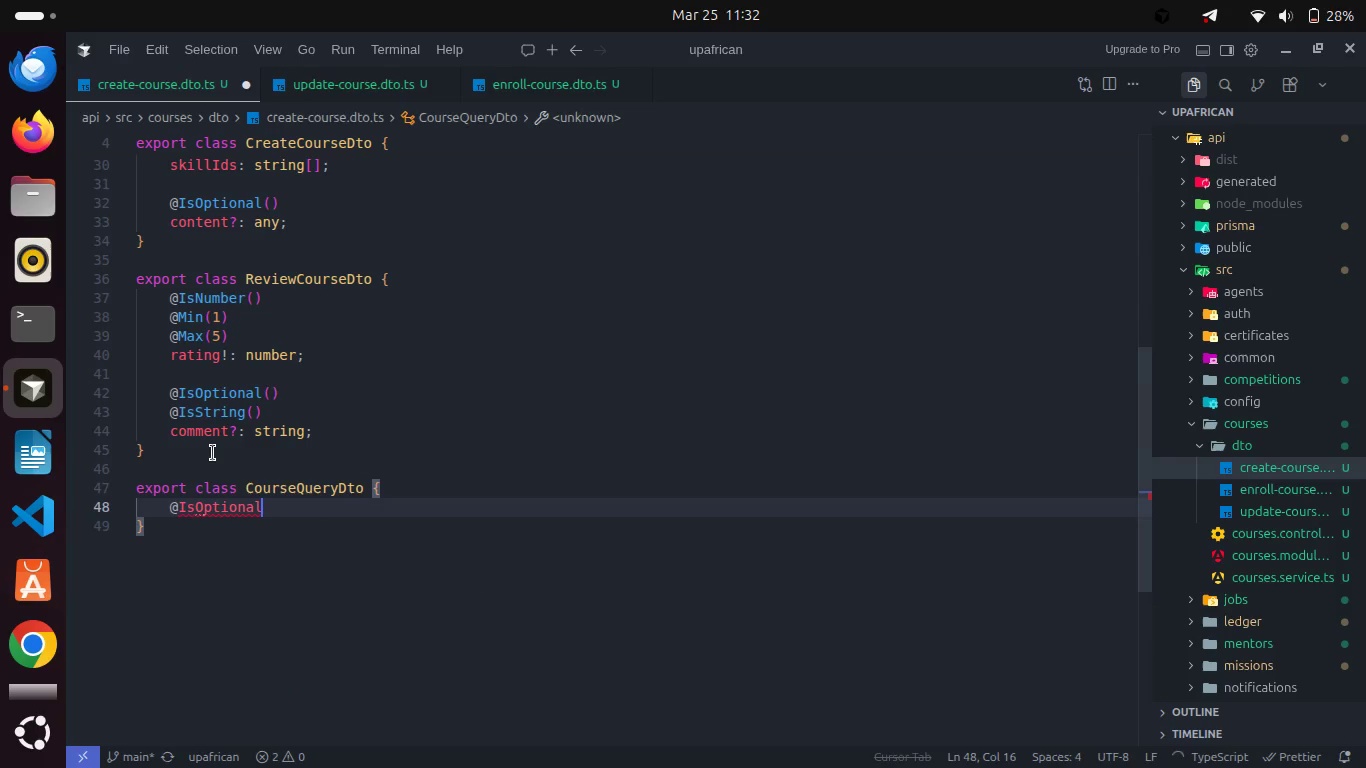 
 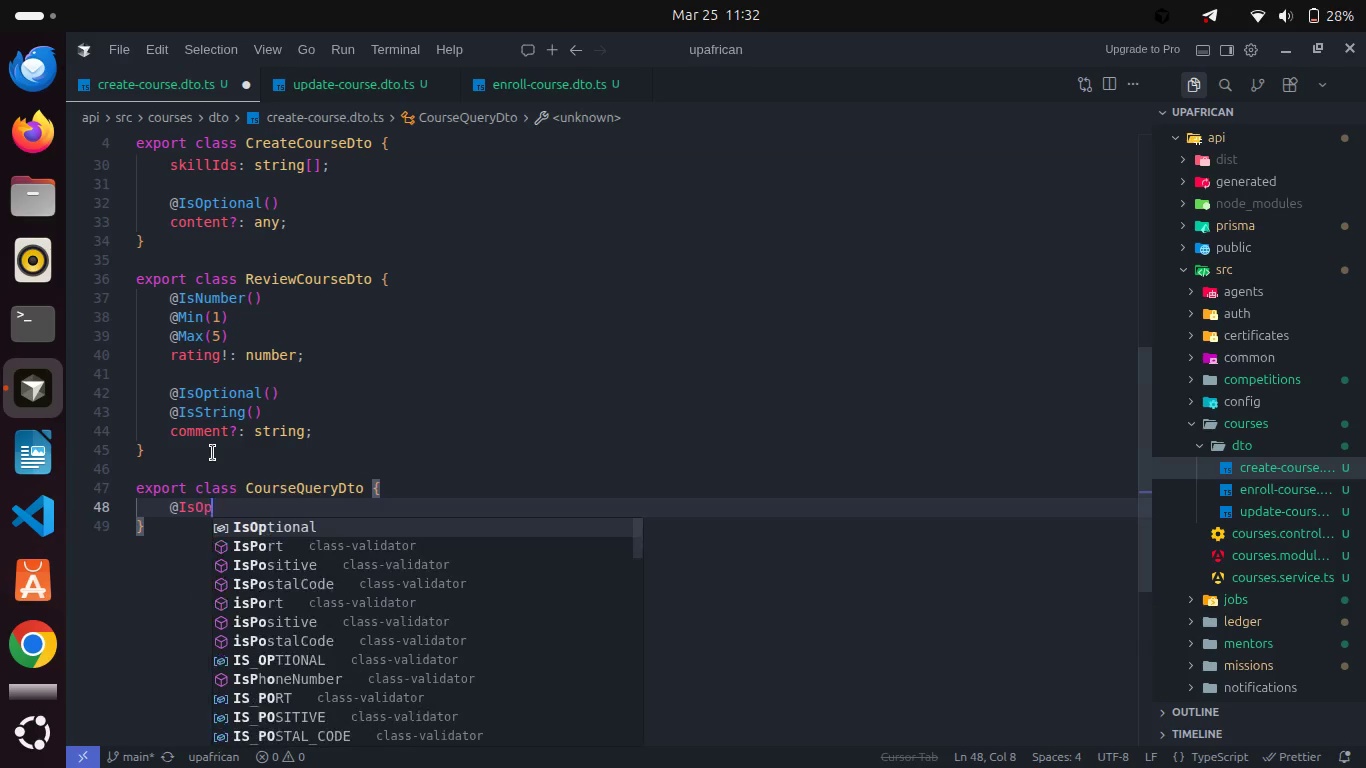 
key(Enter)
 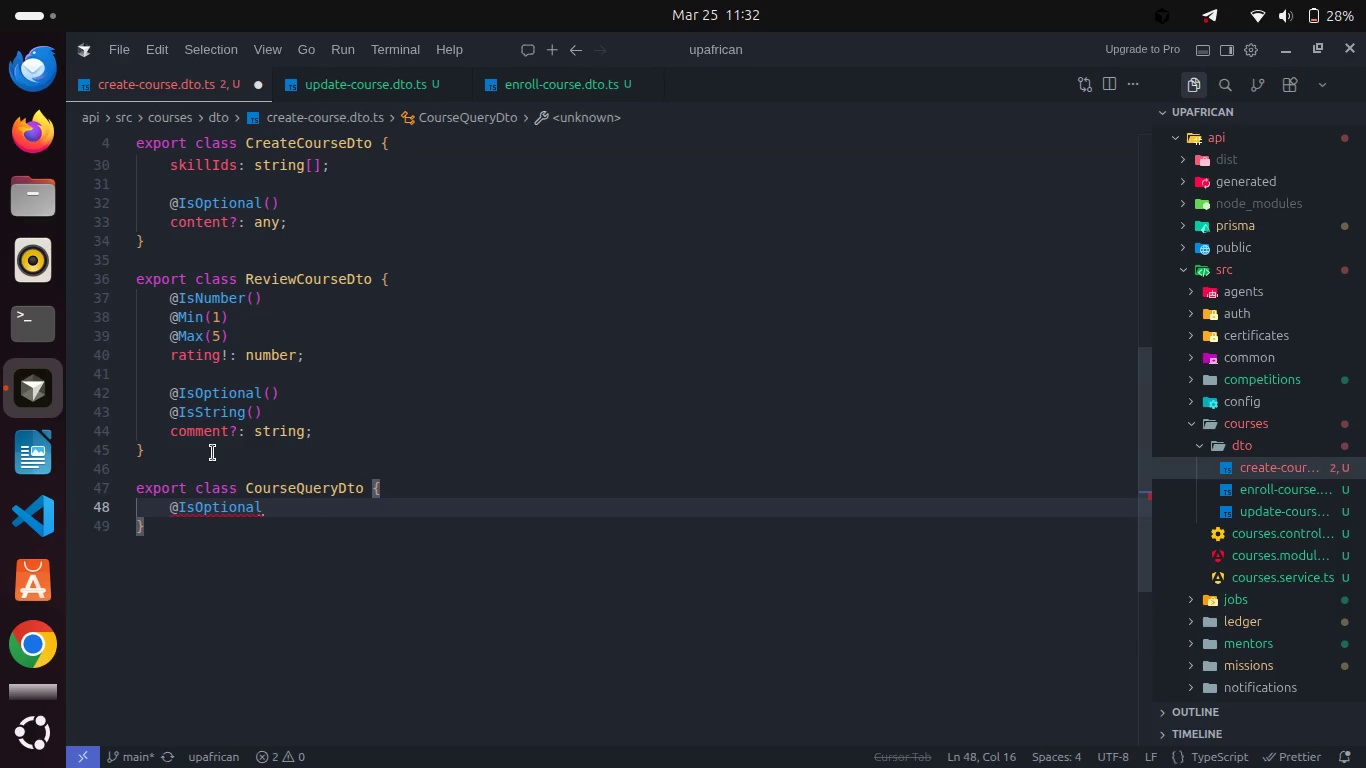 
type(())
 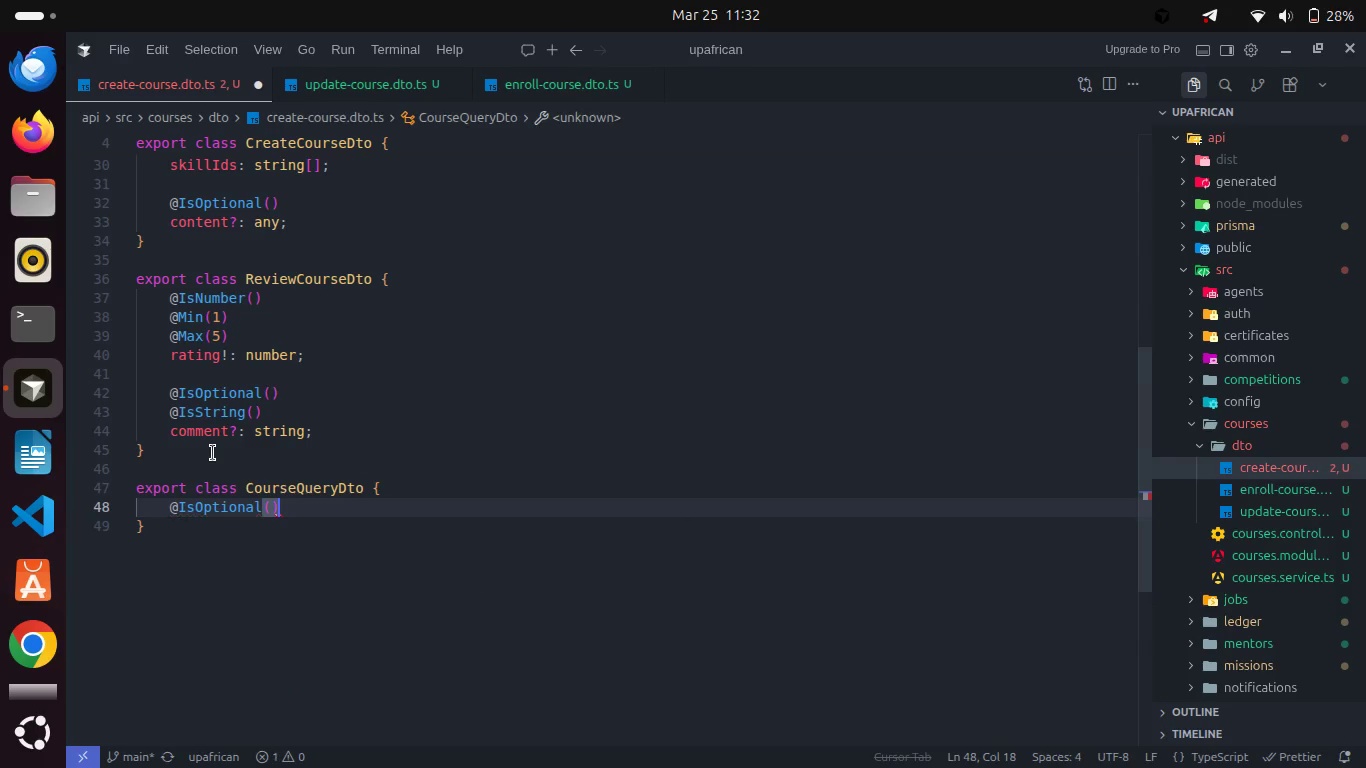 
key(Enter)
 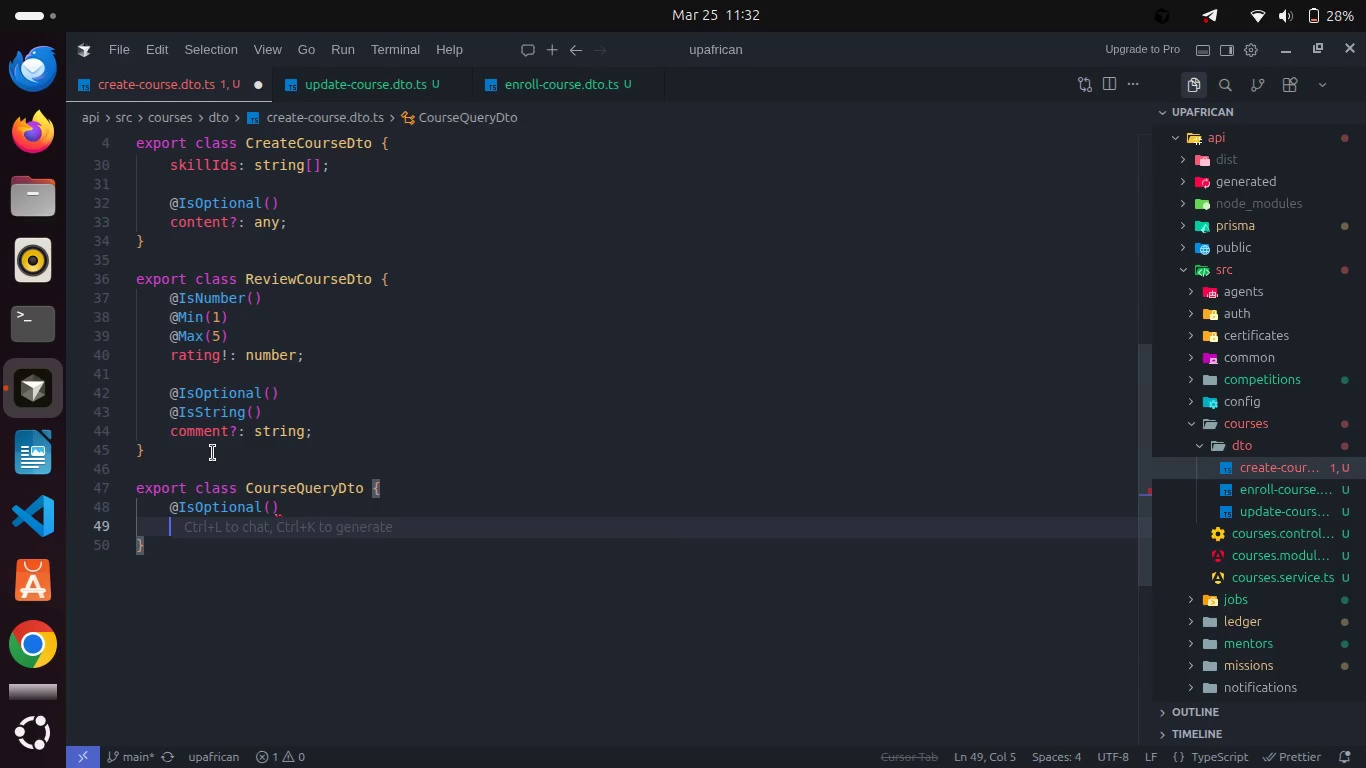 
type(@isStrin)
 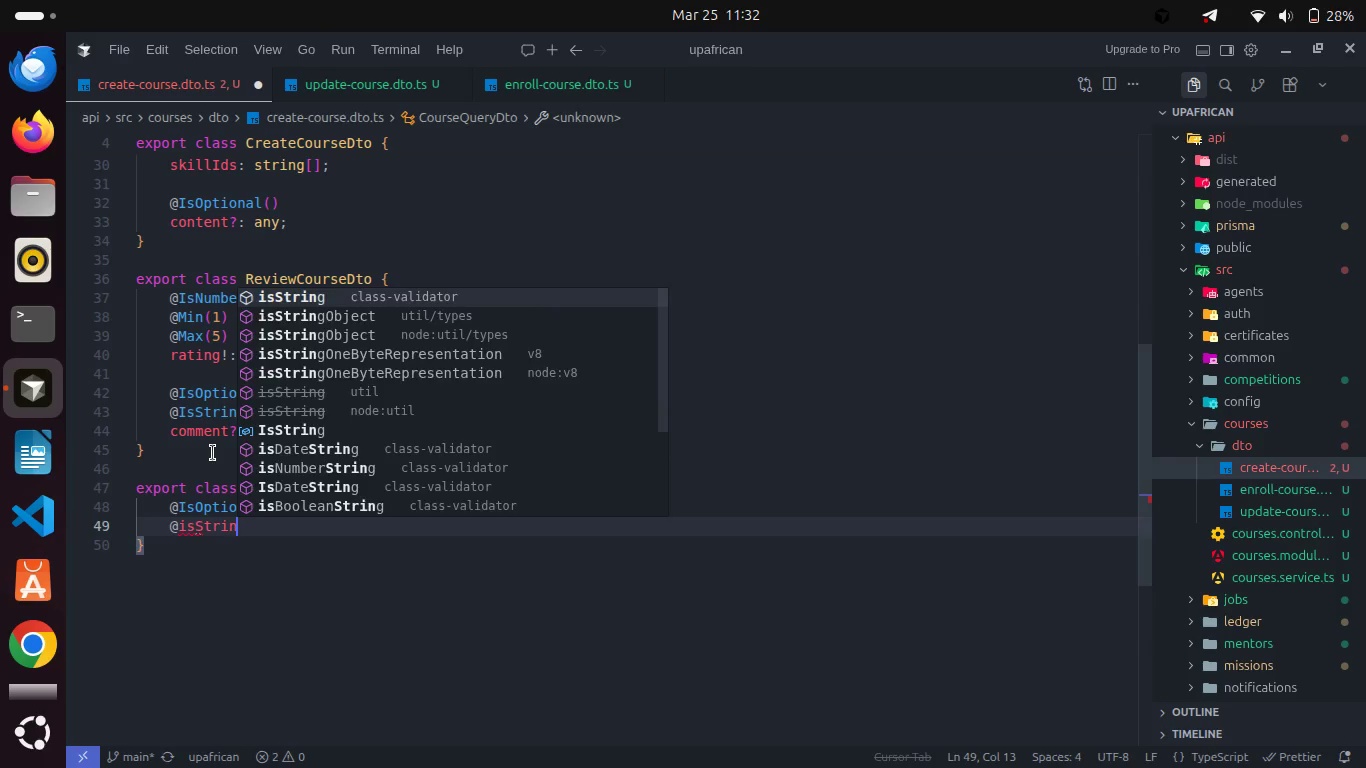 
key(Enter)
 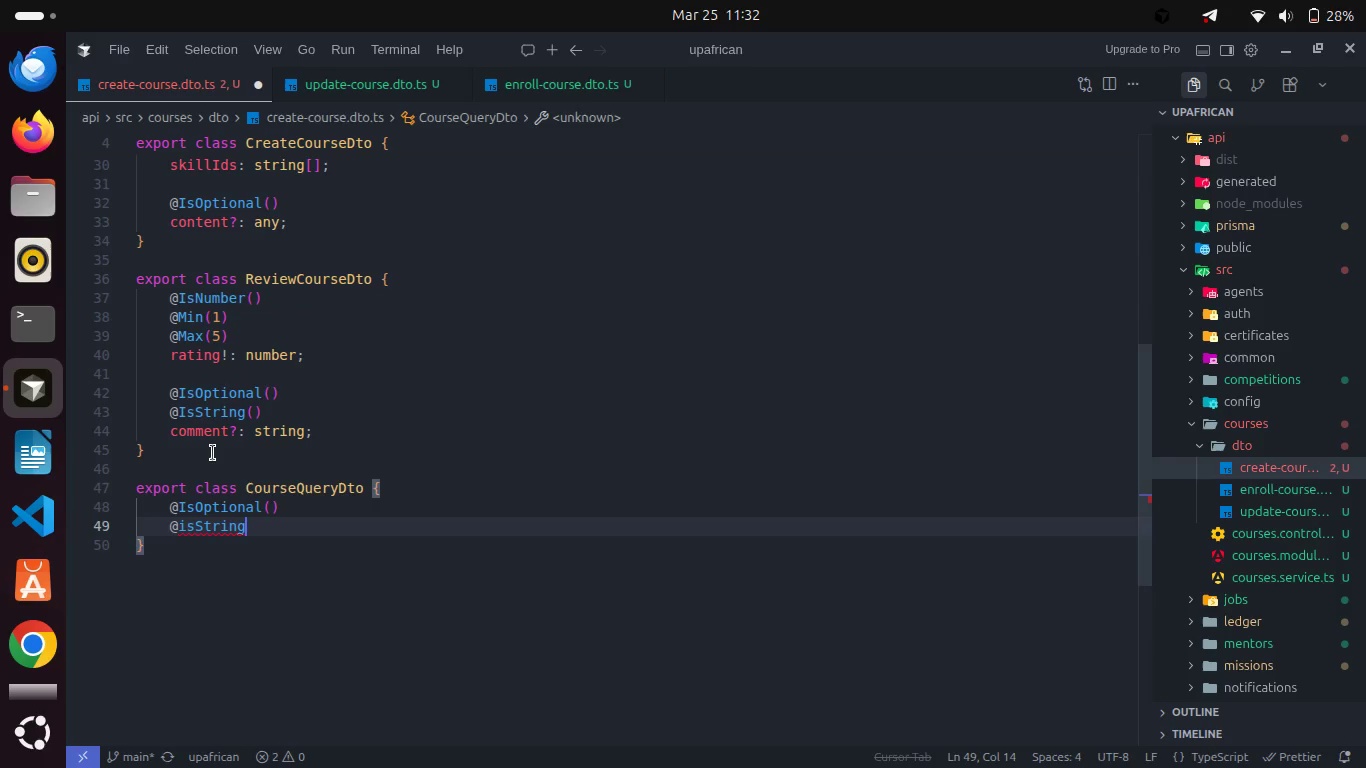 
type(())
 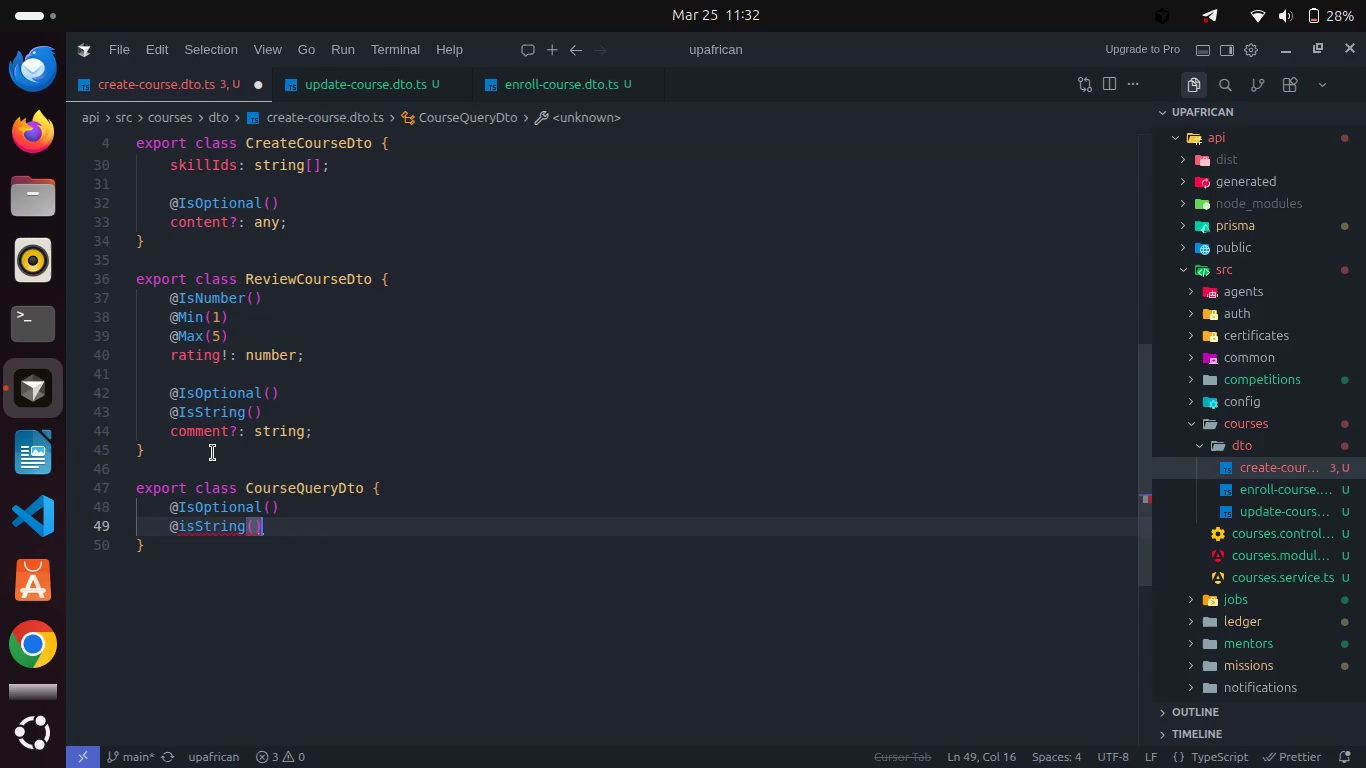 
hold_key(key=ArrowLeft, duration=0.33)
 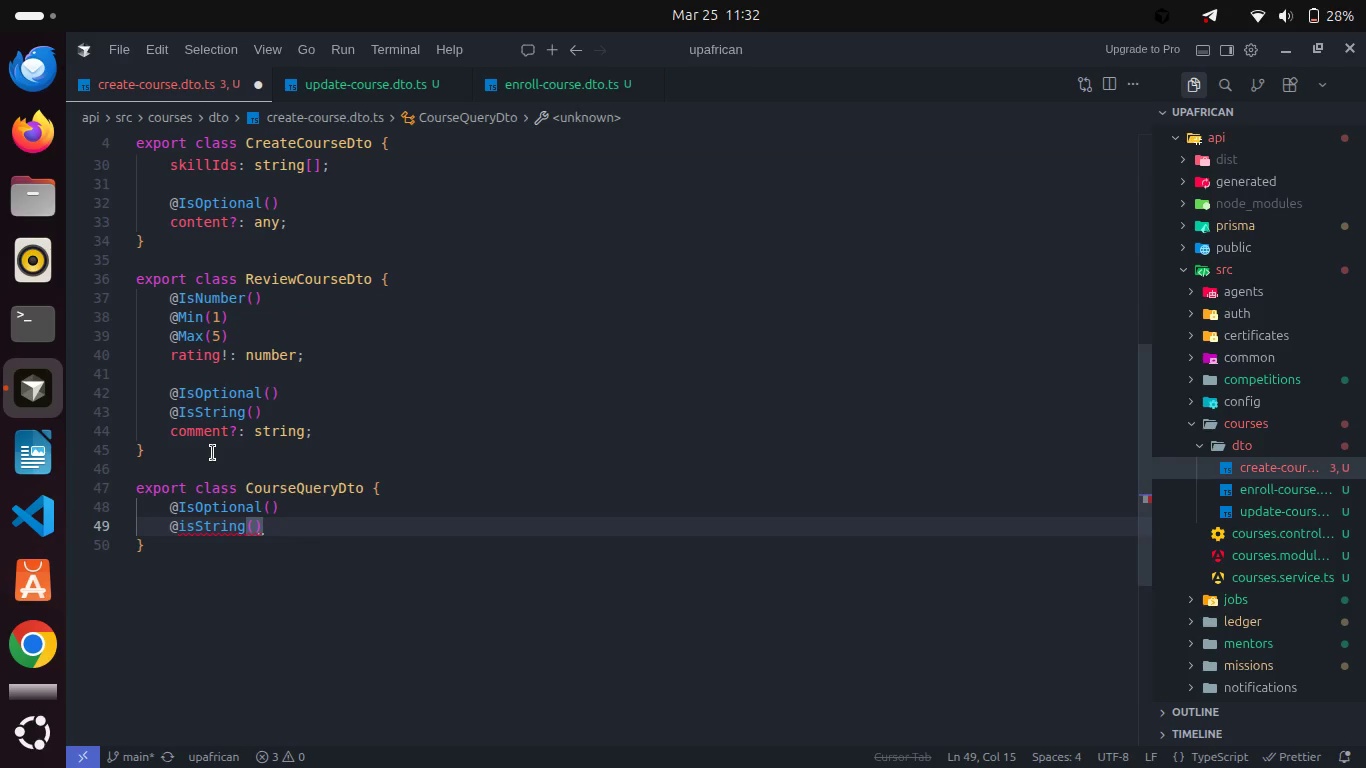 
key(Control+Z)
 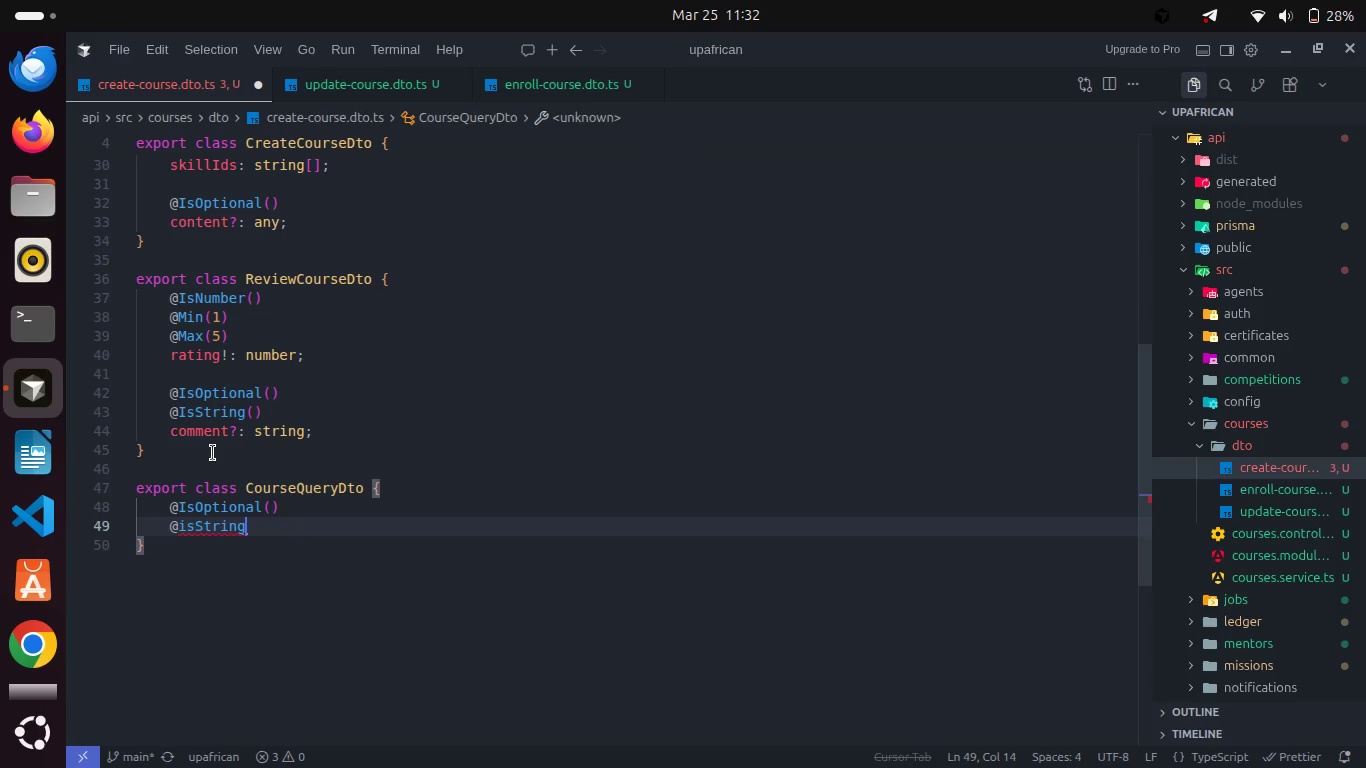 
key(Control+Z)
 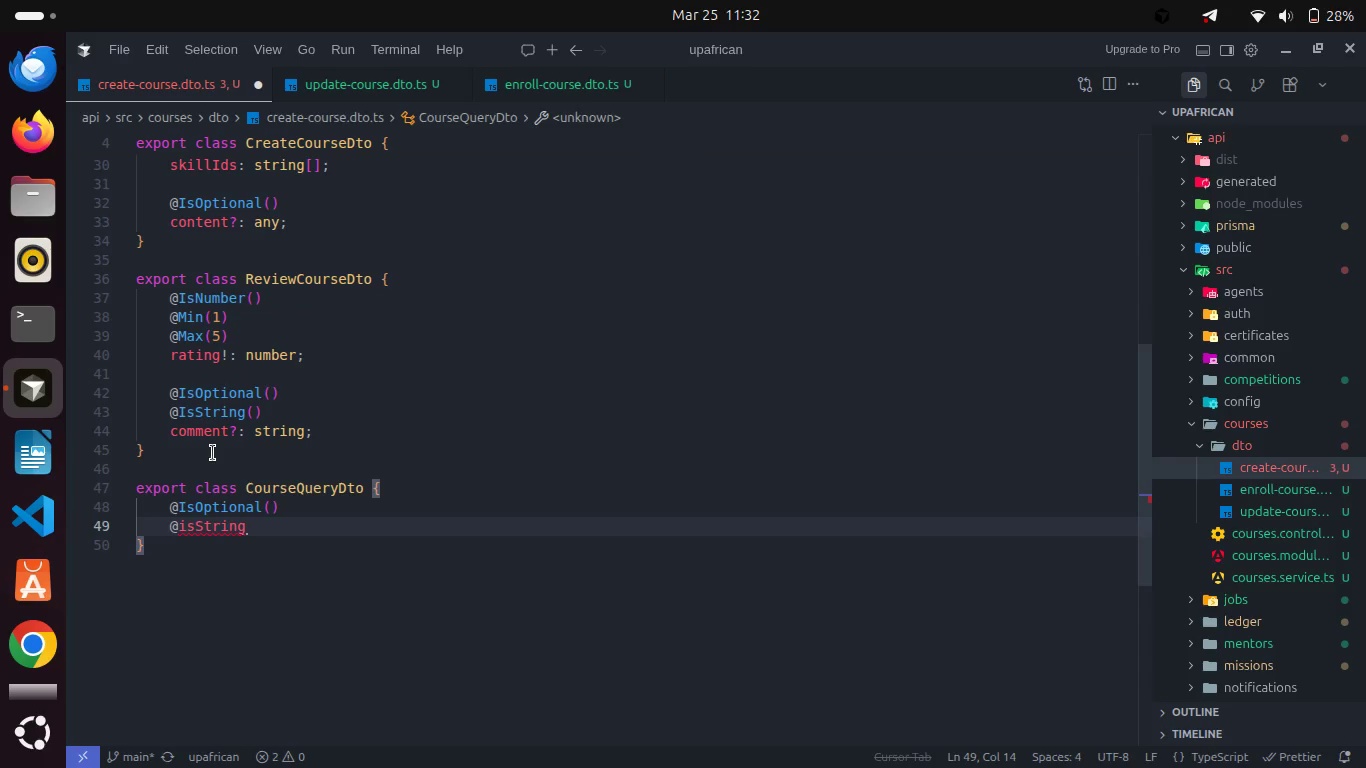 
key(Control+Z)
 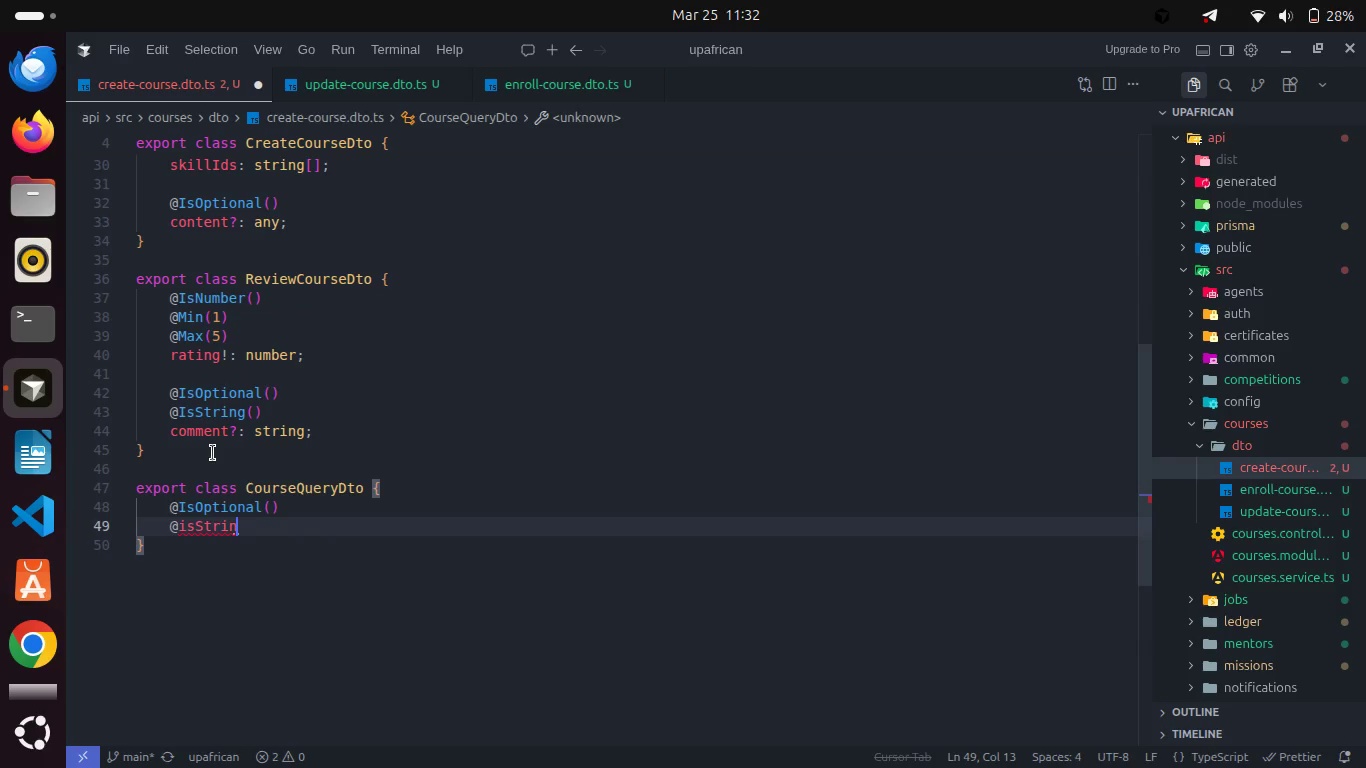 
key(Control+Z)
 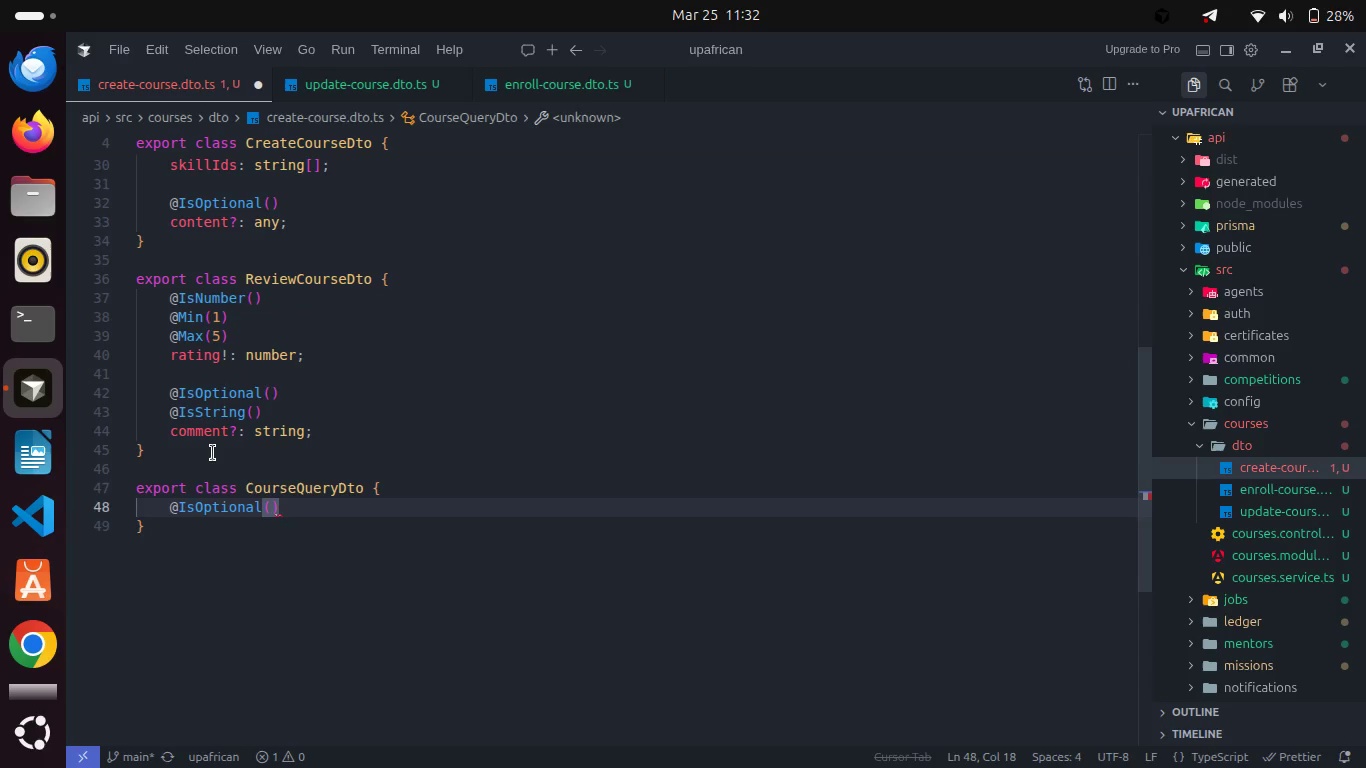 
key(Enter)
 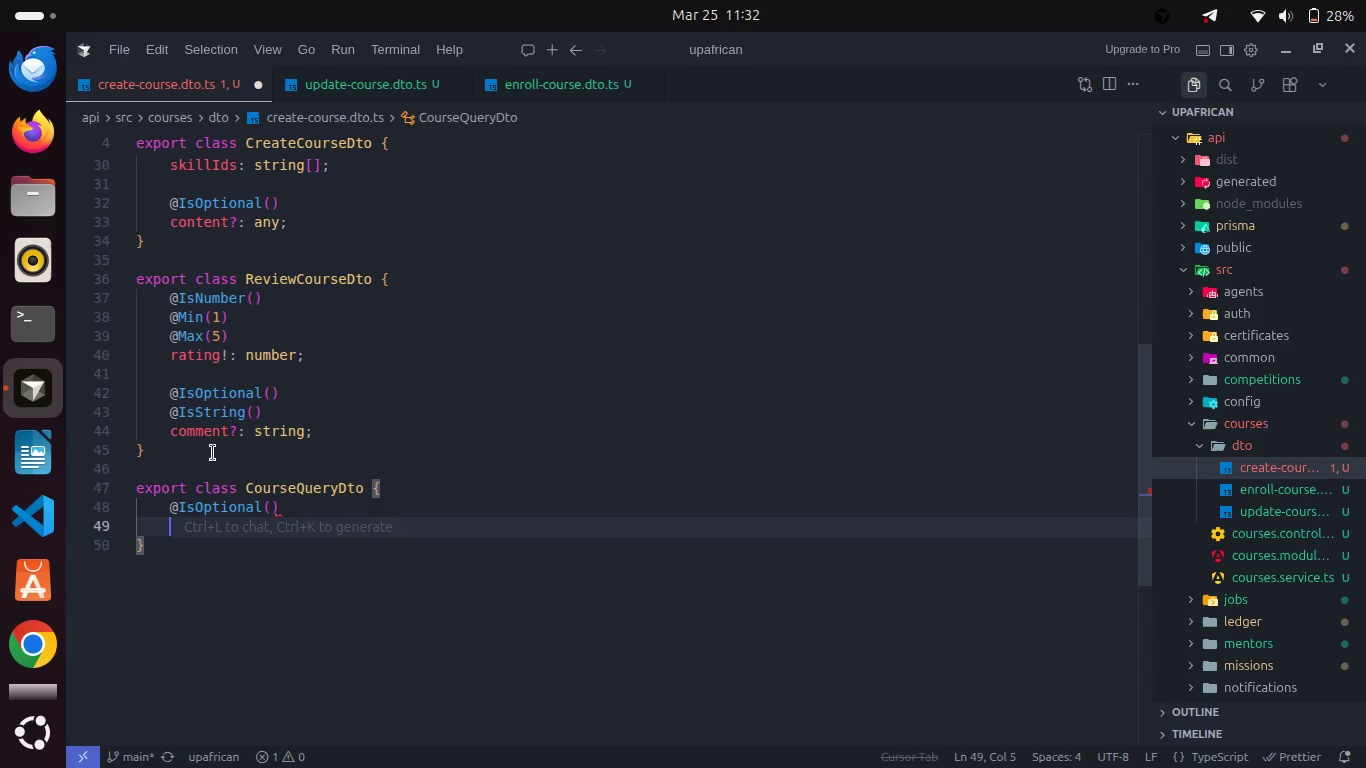 
hold_key(key=ShiftLeft, duration=0.46)
 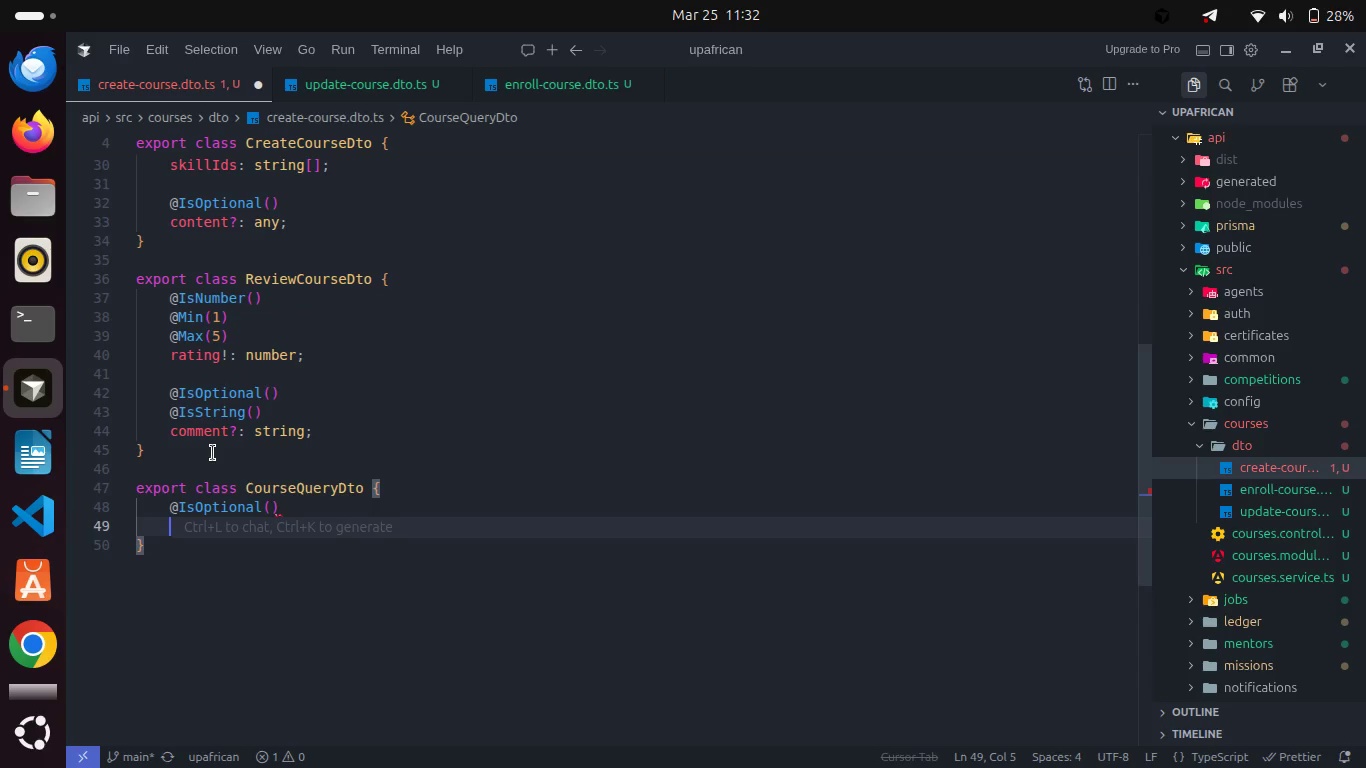 
type(@IsStrin)
 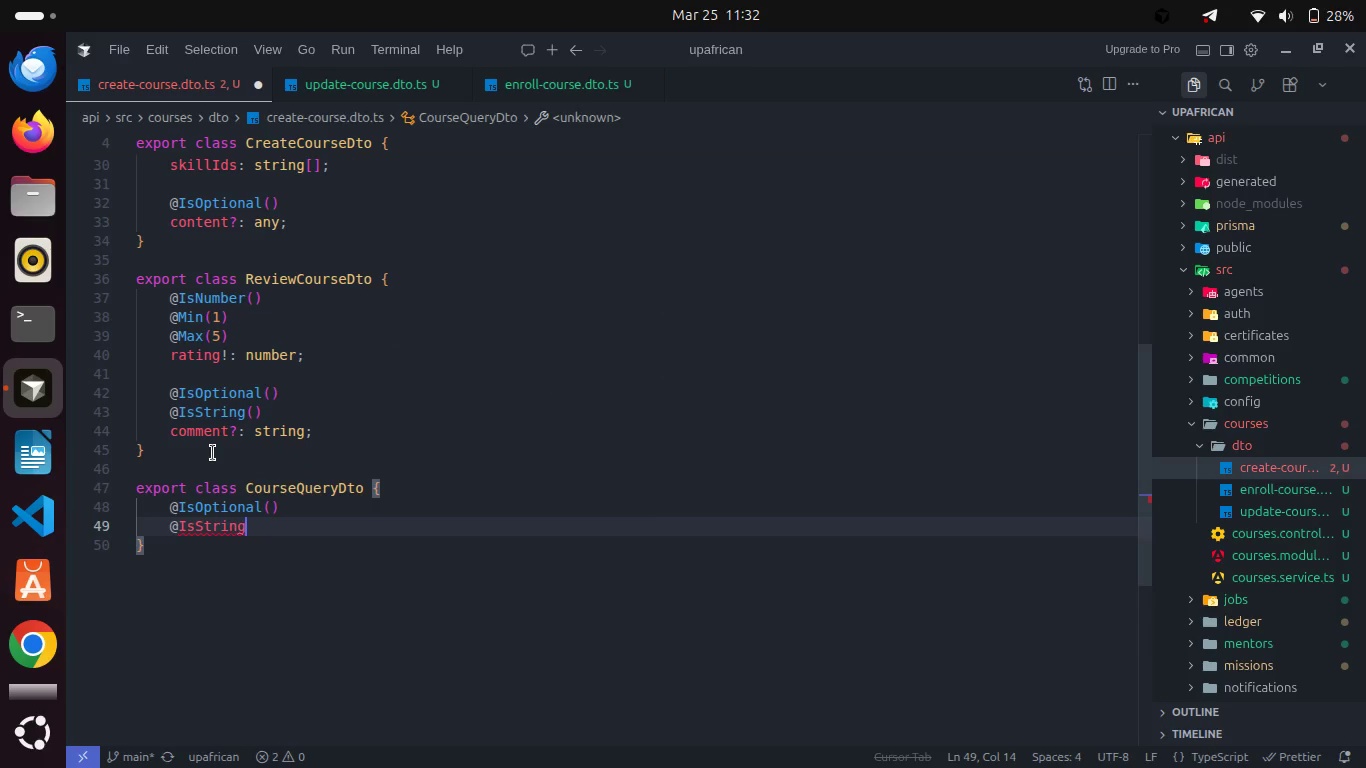 
 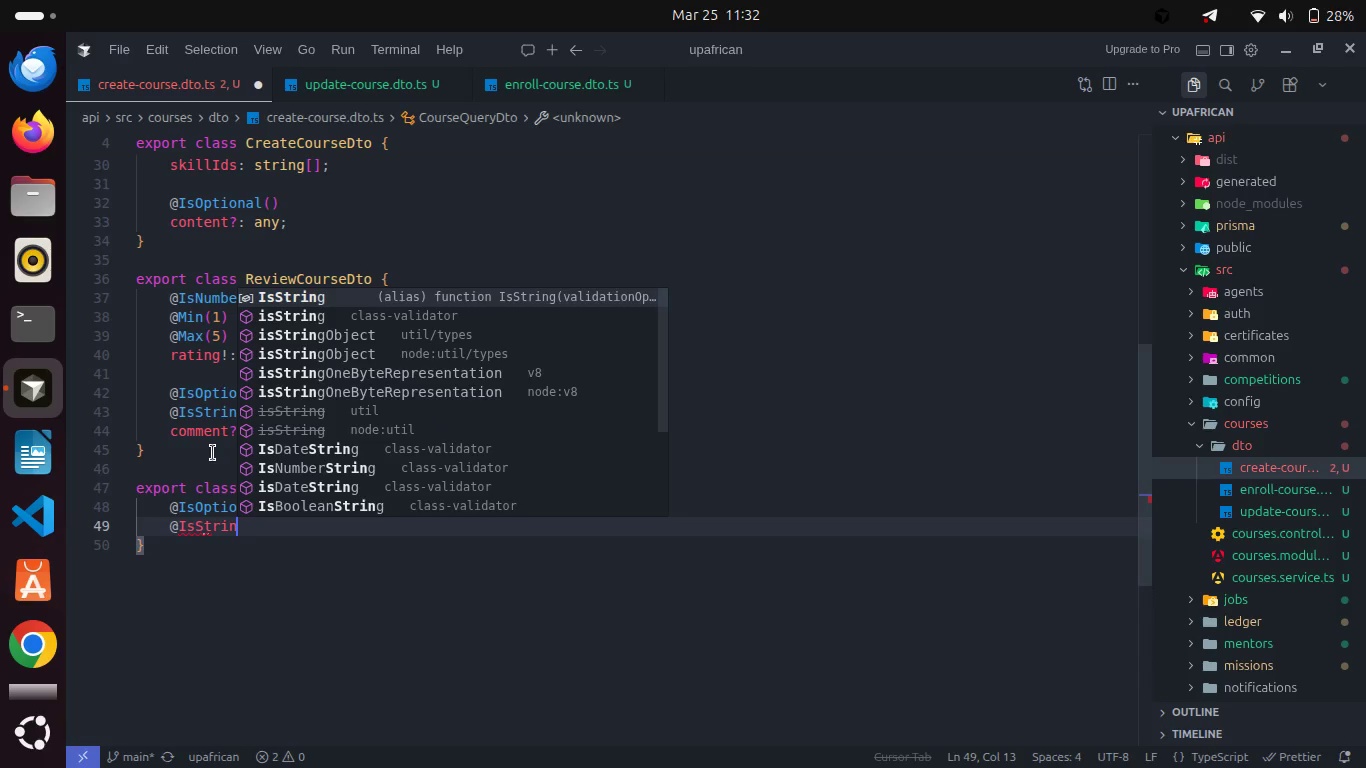 
key(Enter)
 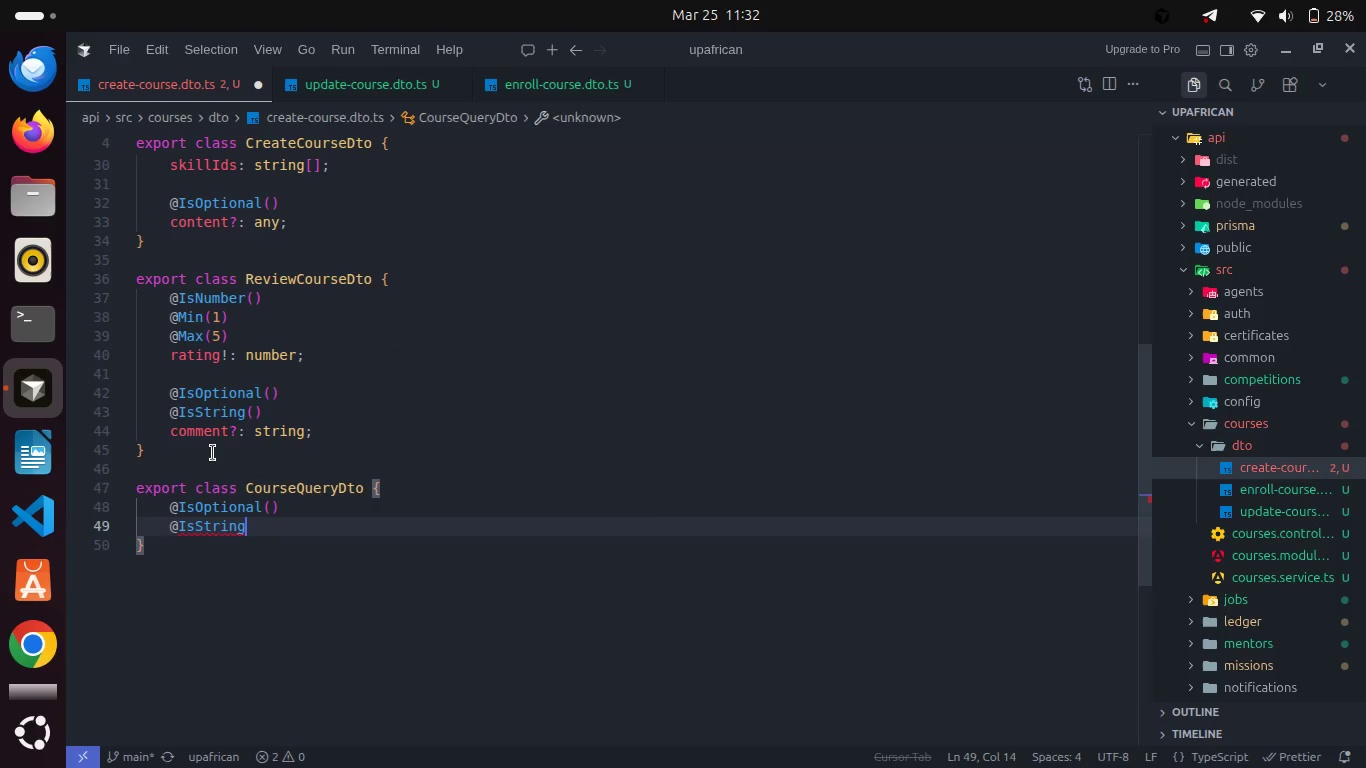 
type(())
 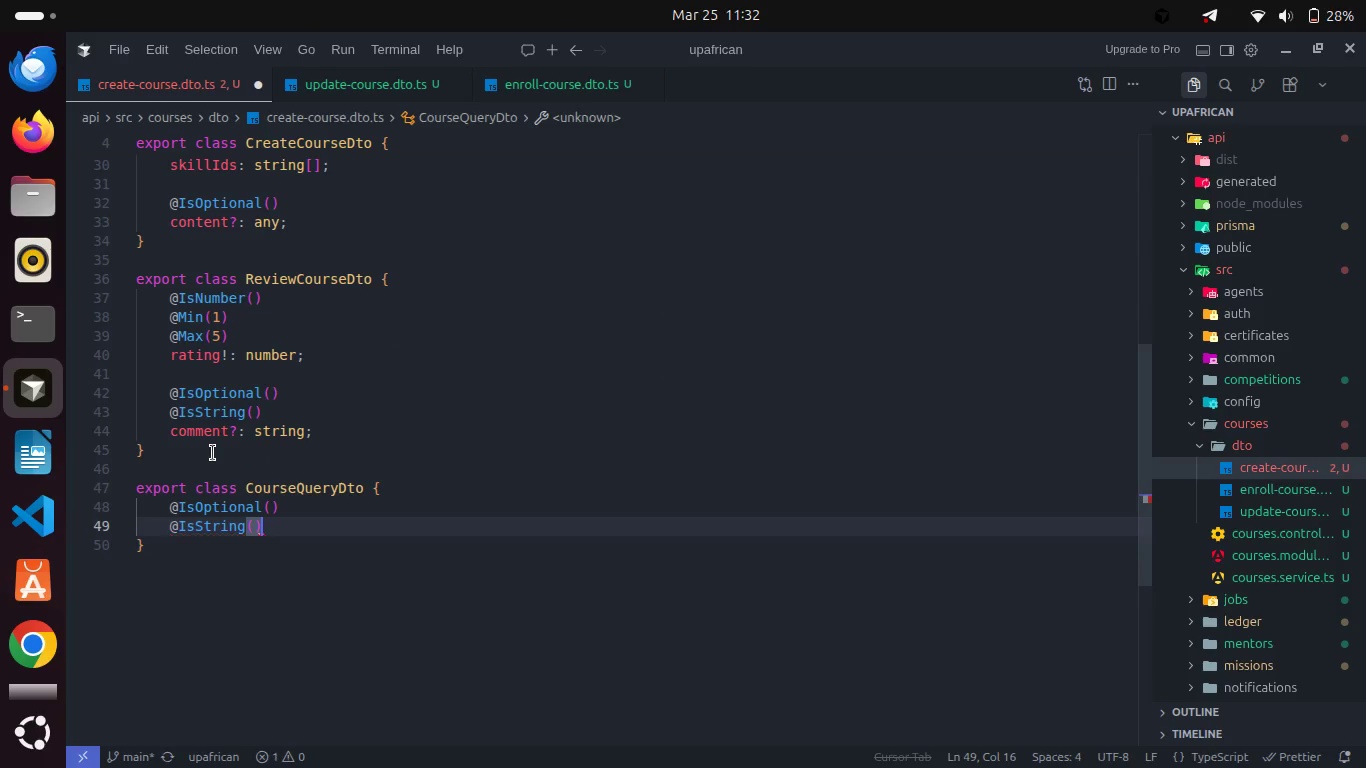 
key(Enter)
 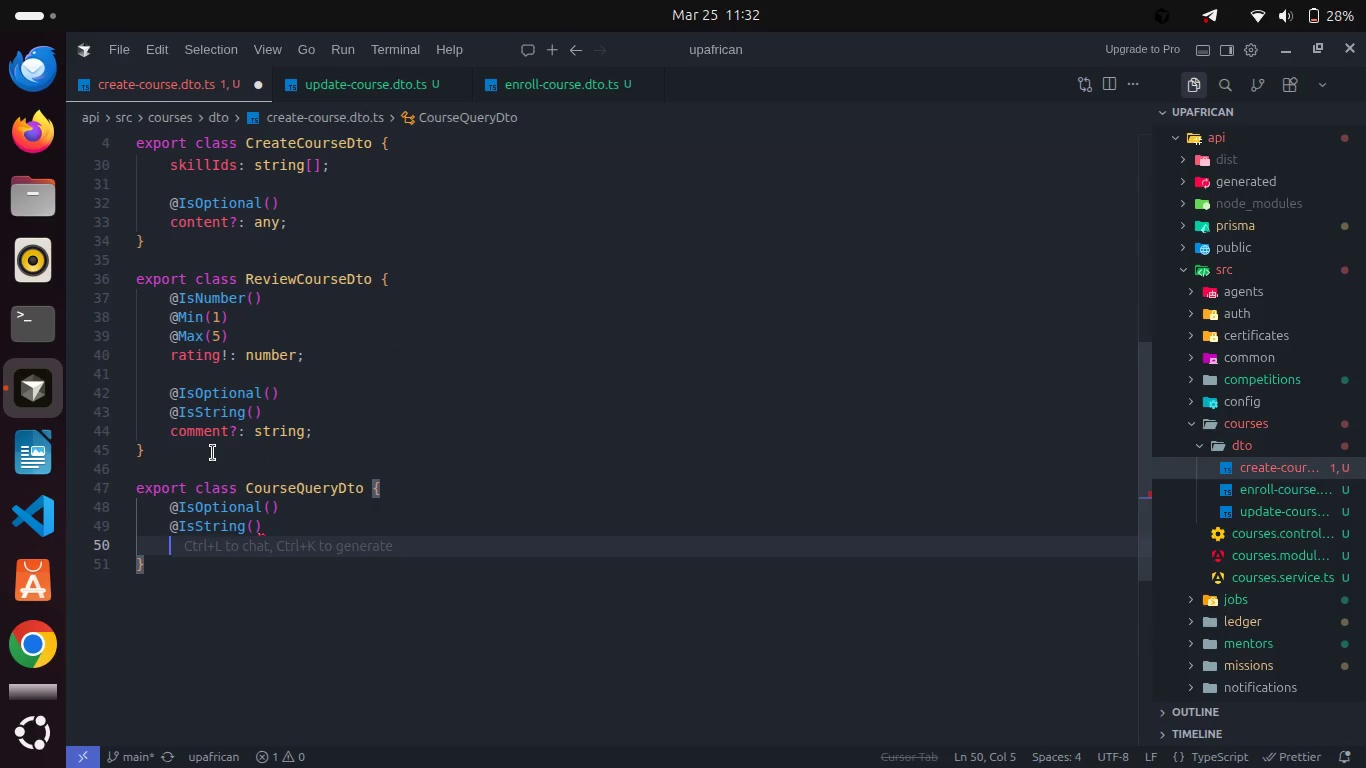 
type(search?: string;)
 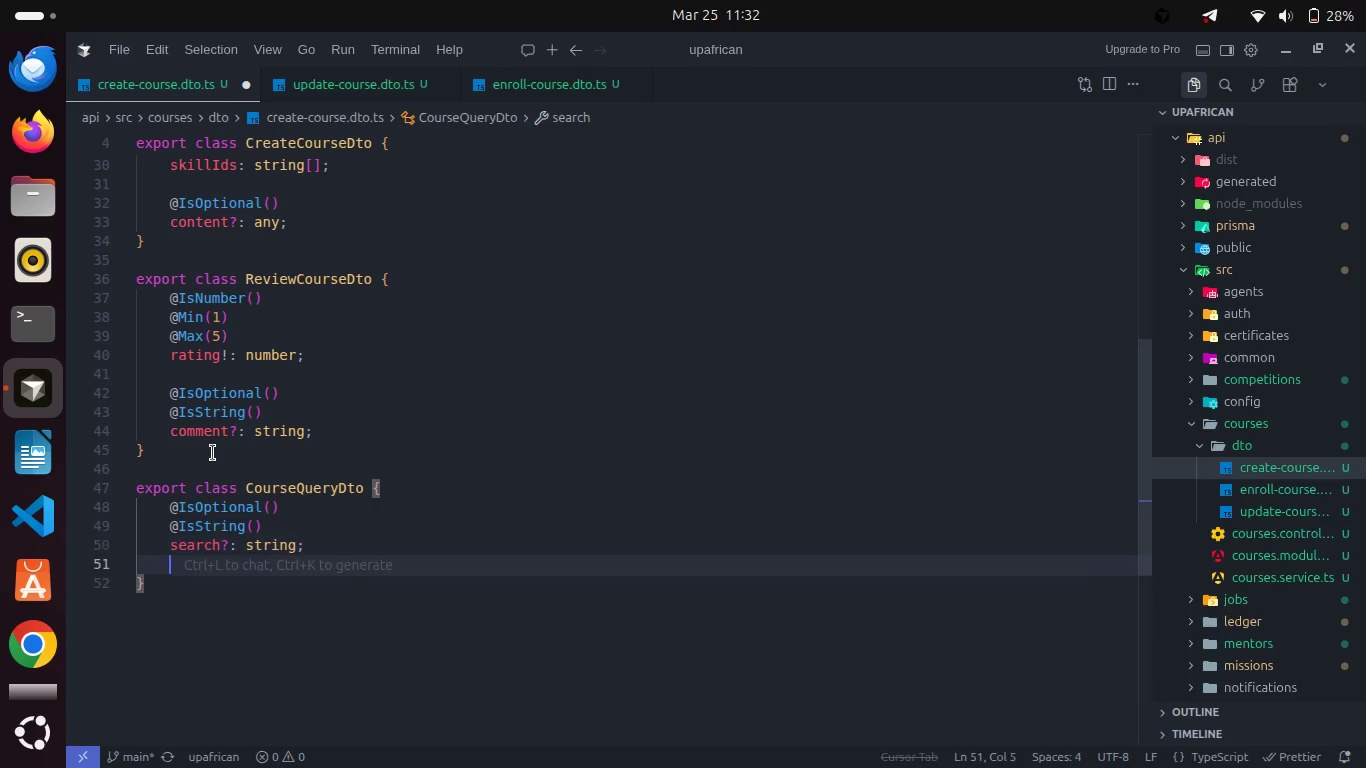 
 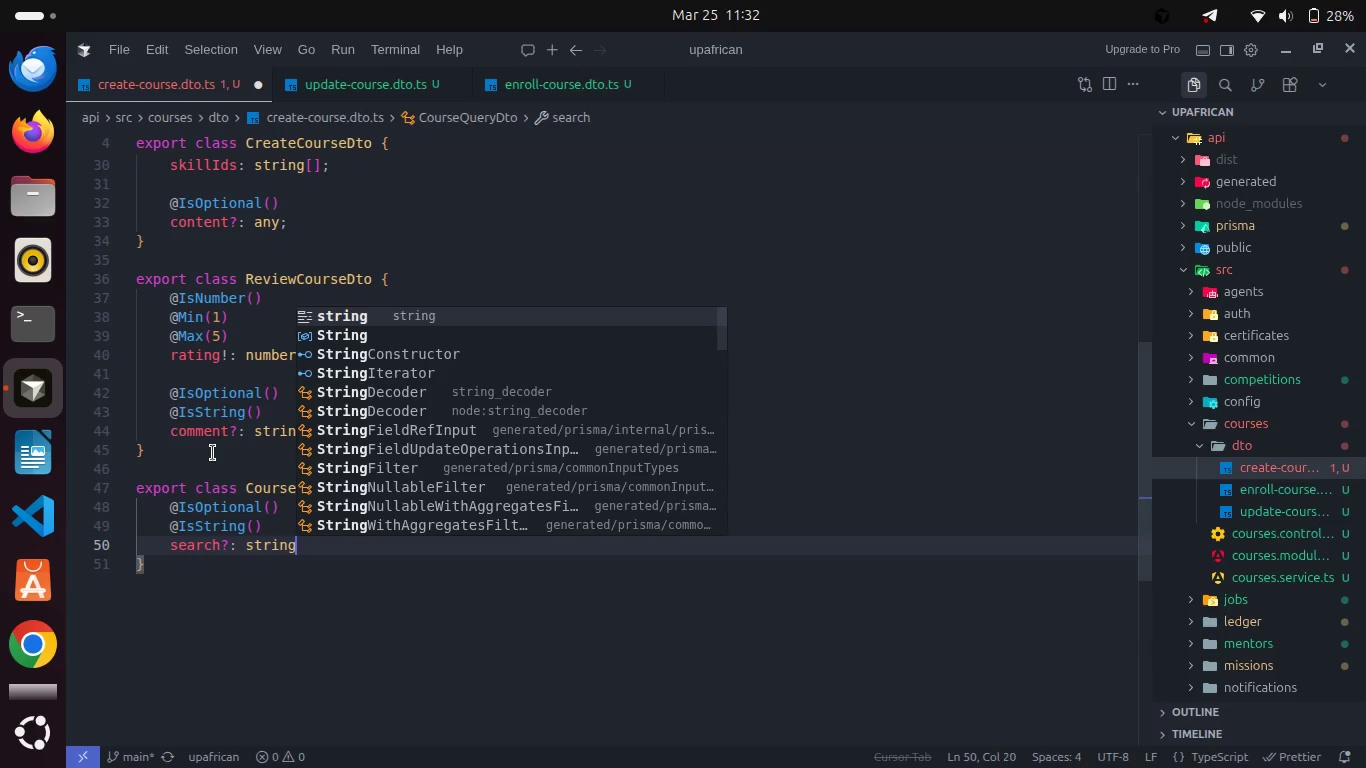 
key(Enter)
 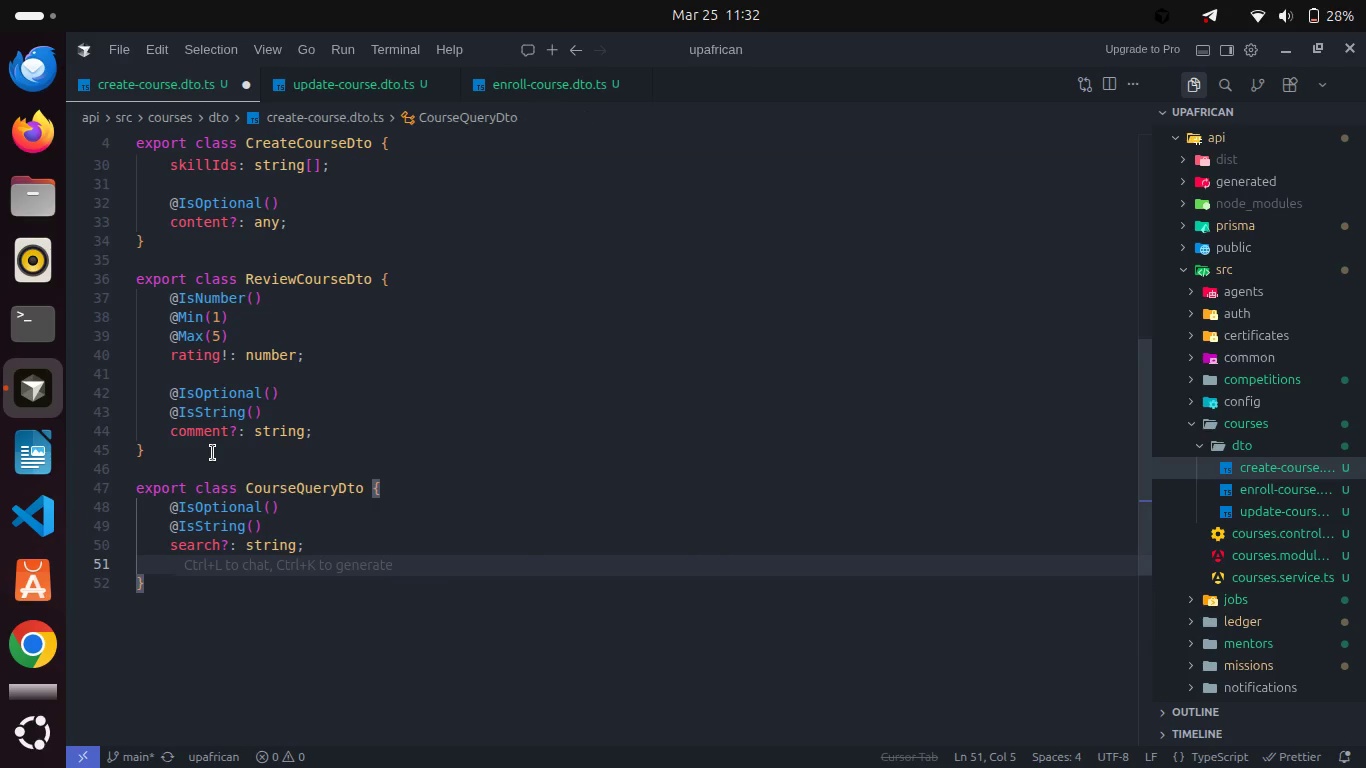 
key(Enter)
 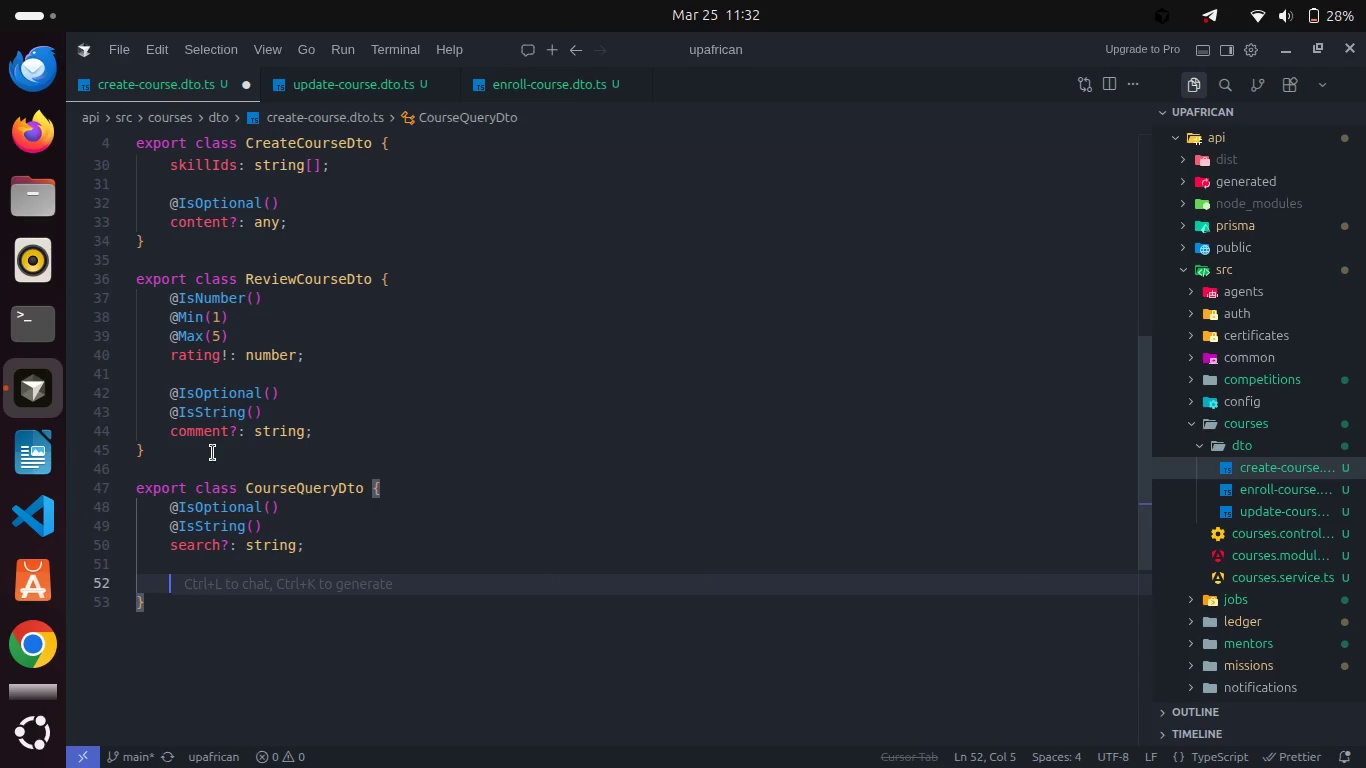 
type(@IsOpti)
 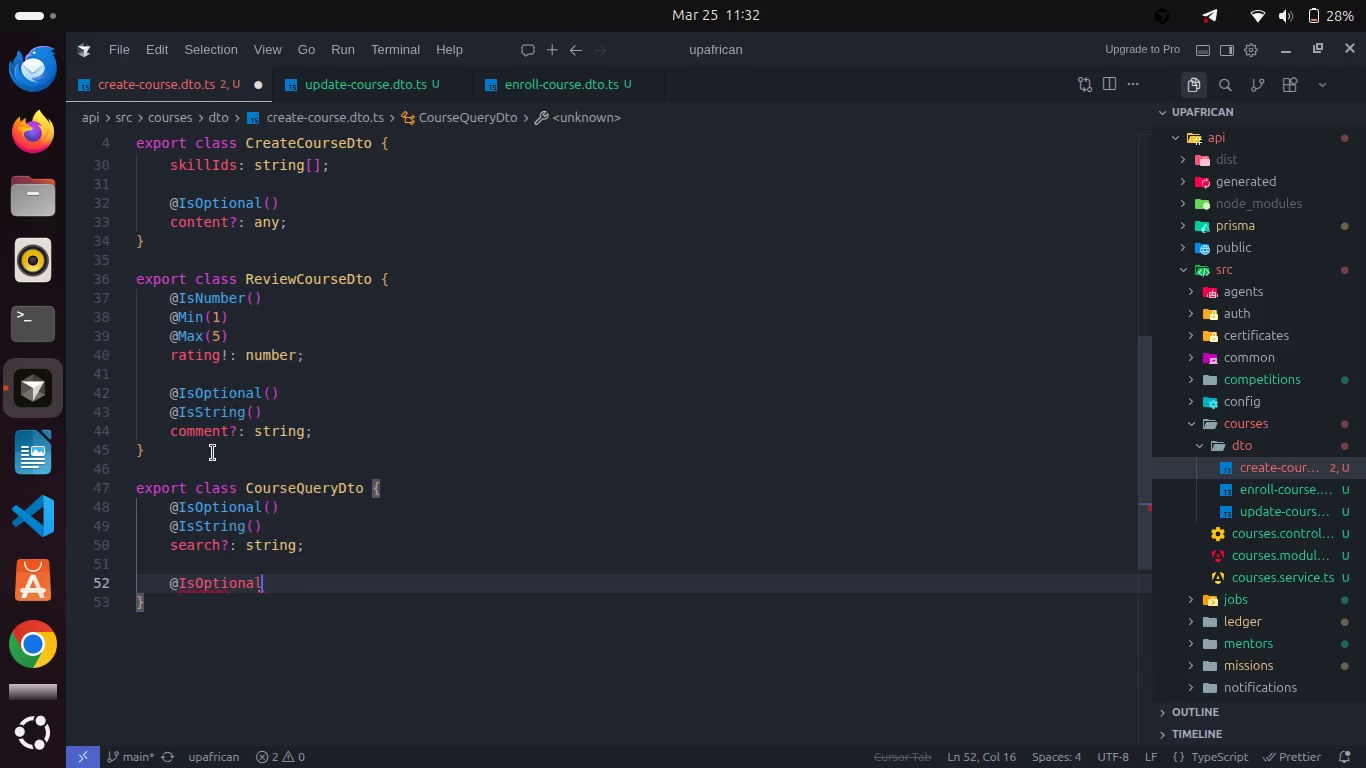 
 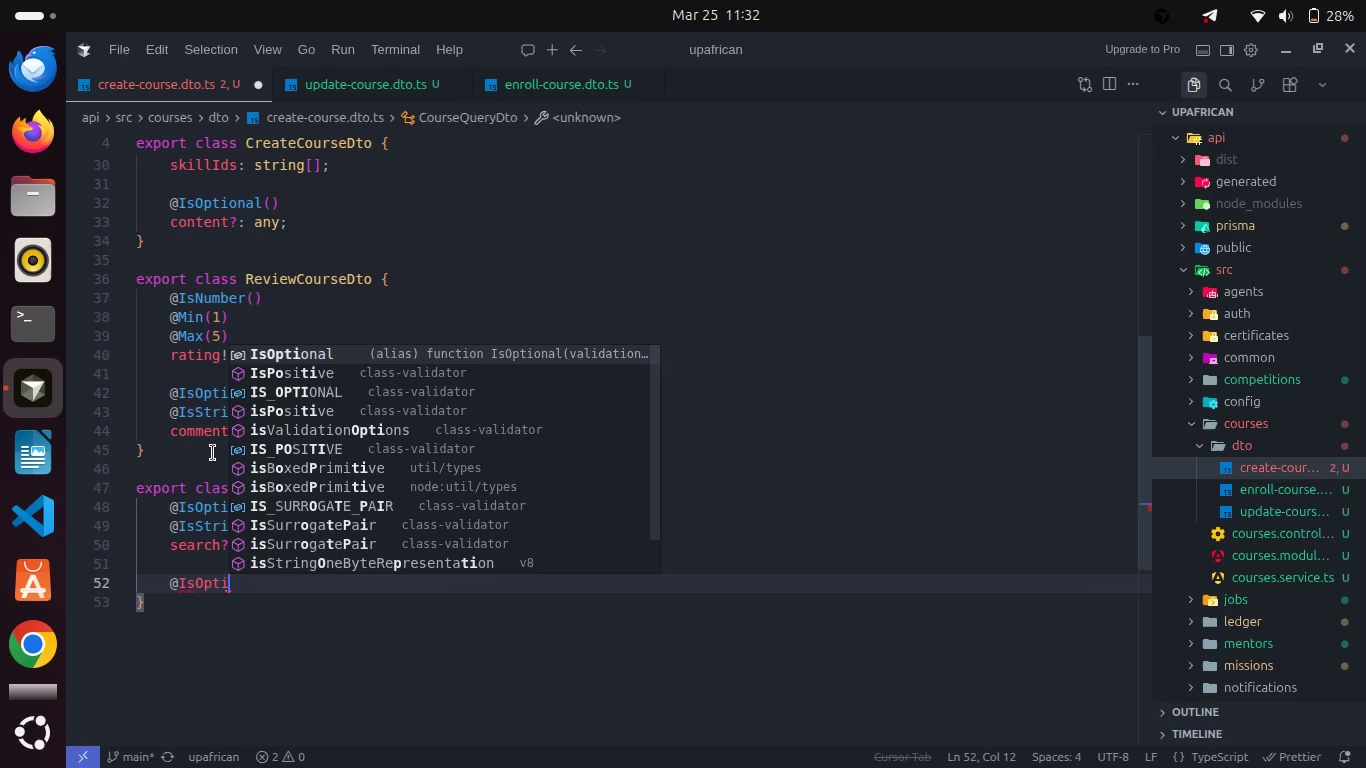 
key(Enter)
 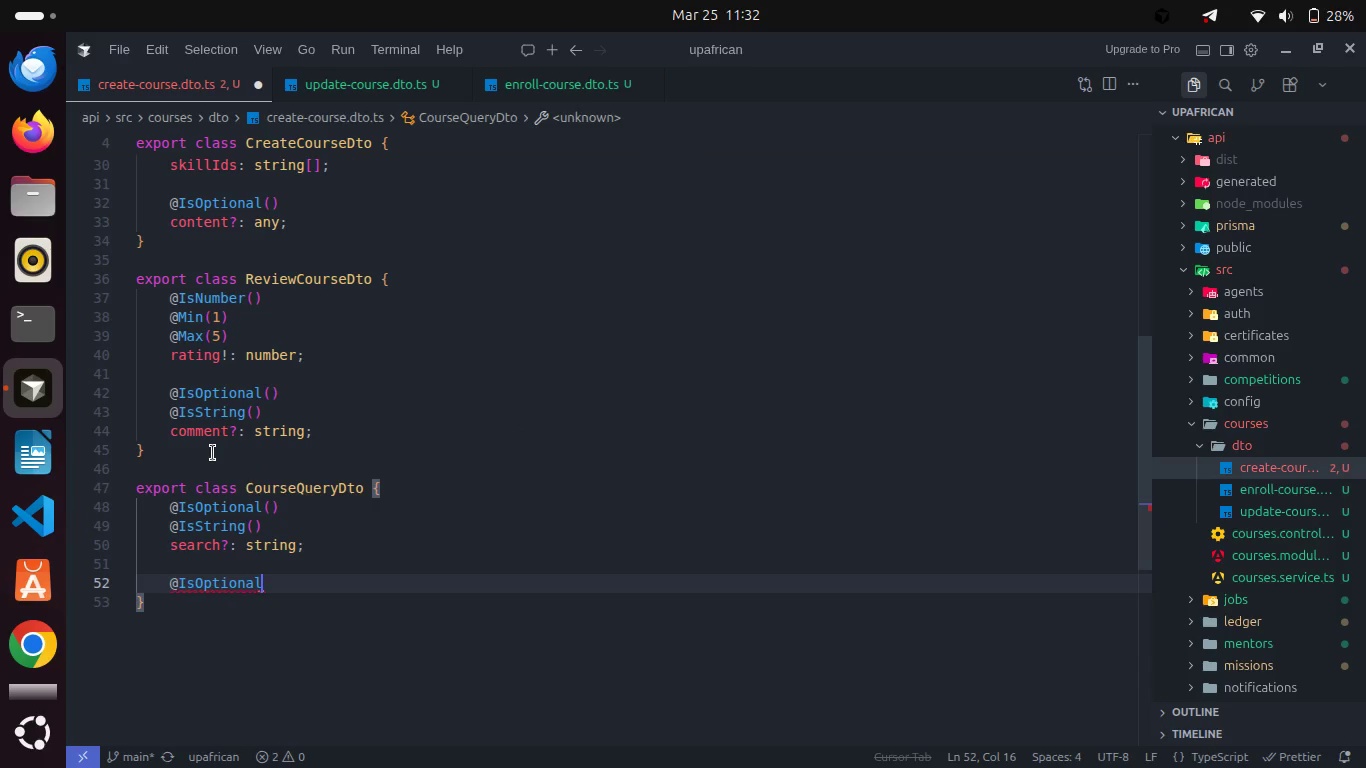 
type(())
 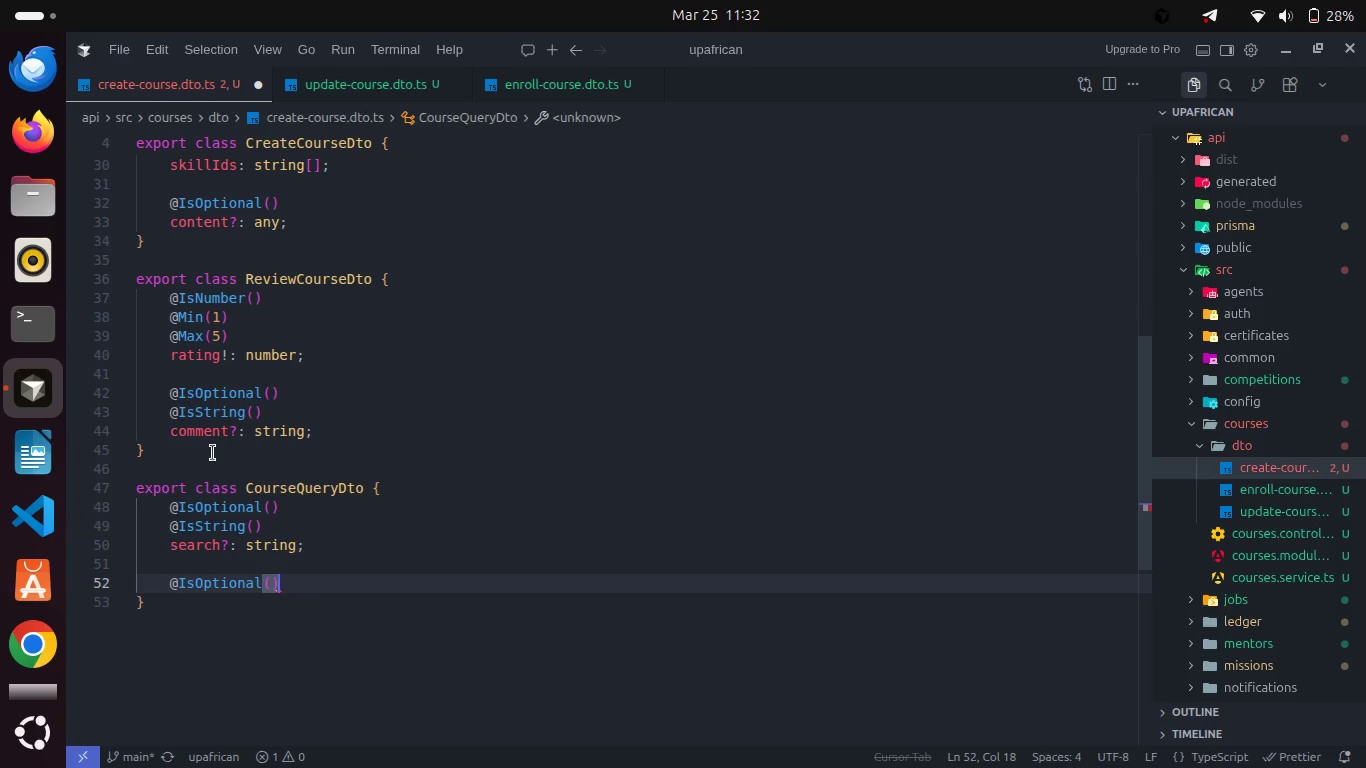 
key(Enter)
 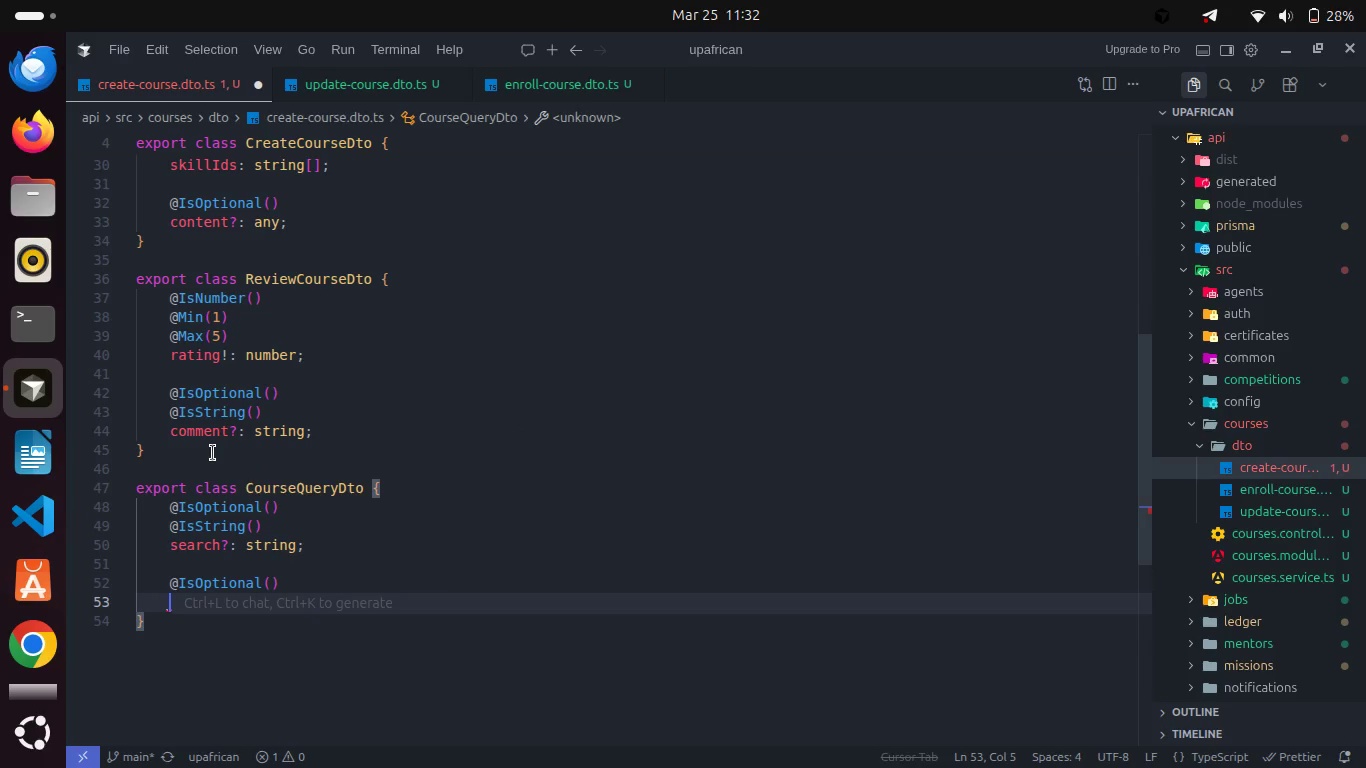 
type(@IsEnu)
 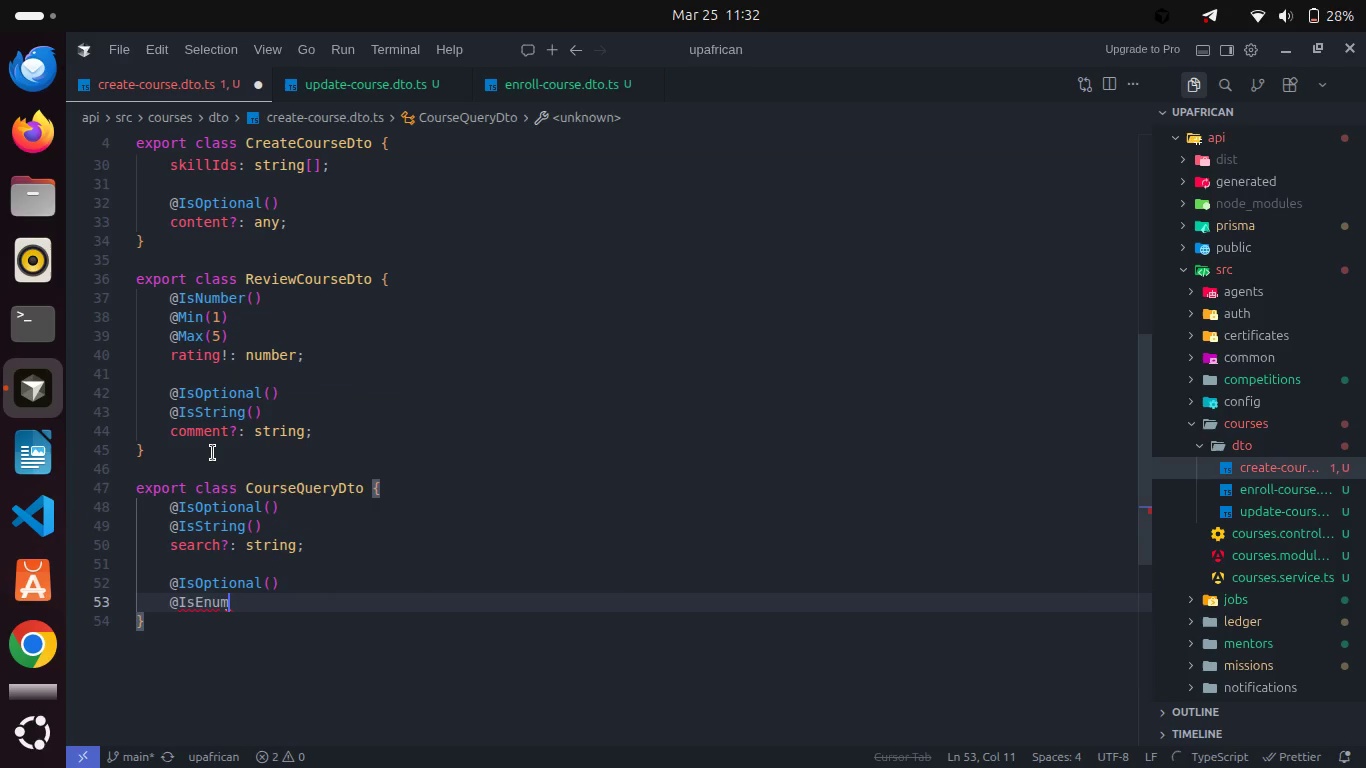 
 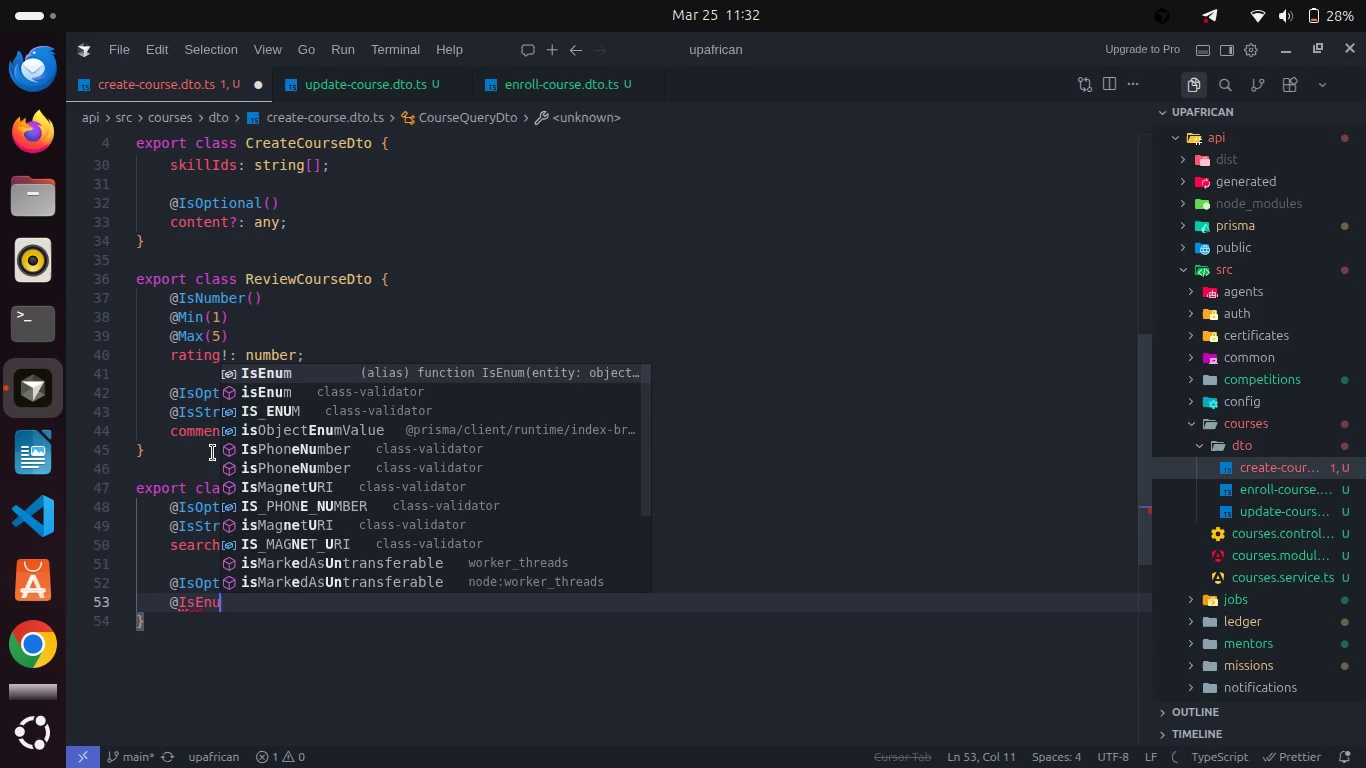 
key(Enter)
 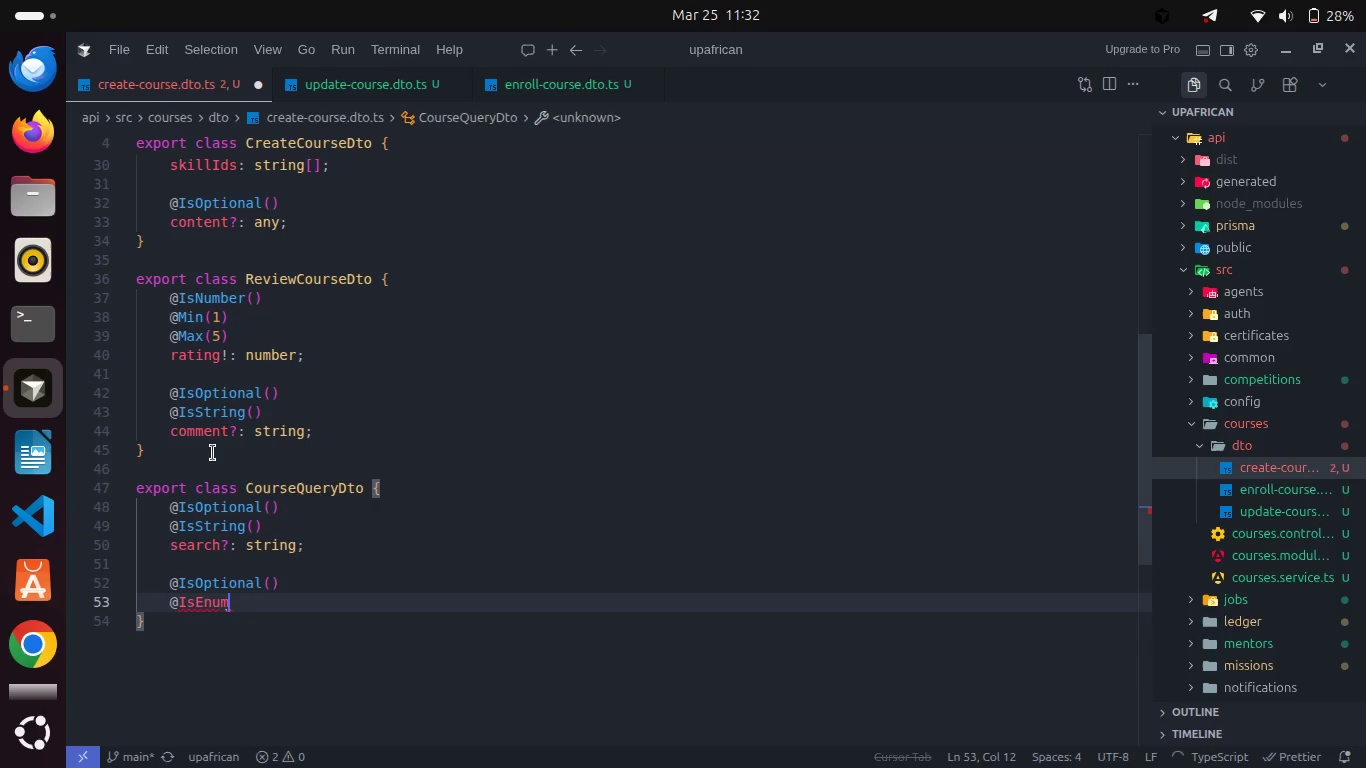 
type((Skil)
 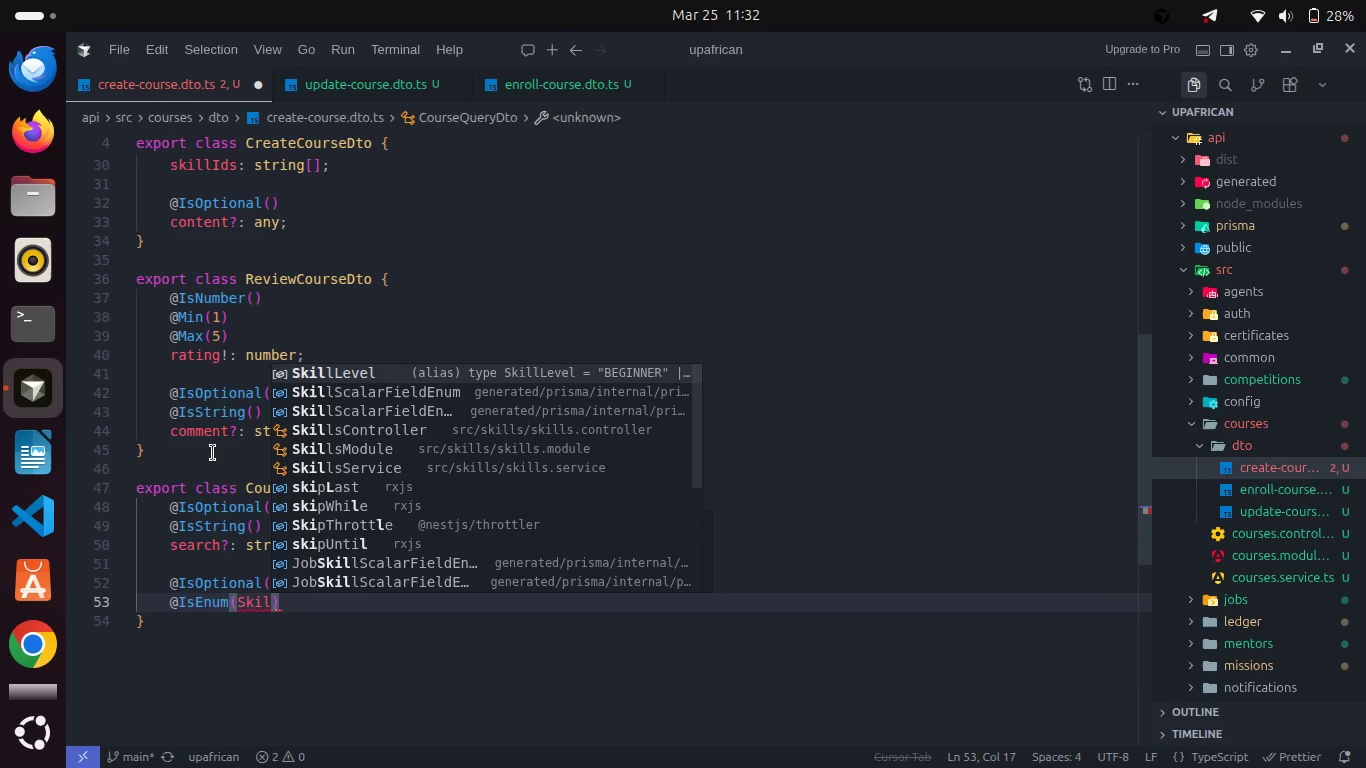 
key(Enter)
 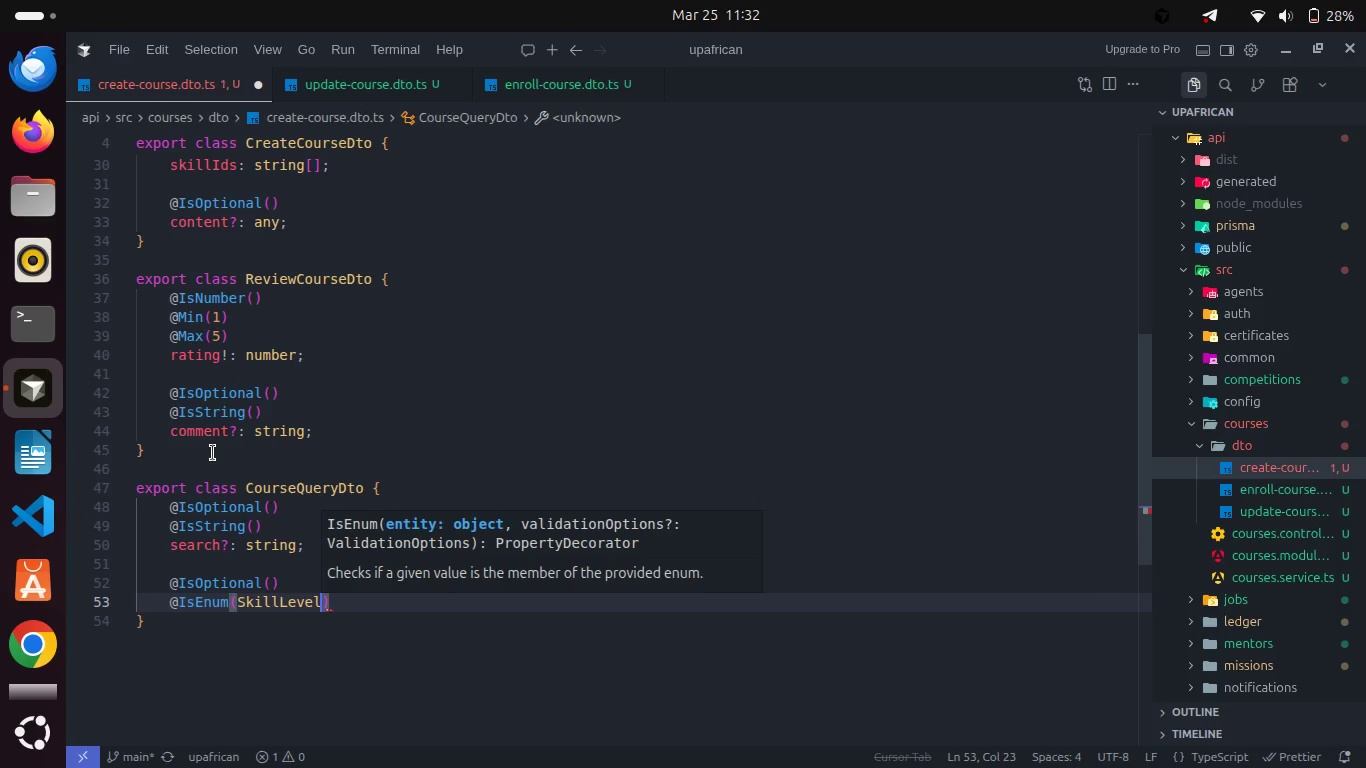 
key(ArrowRight)
 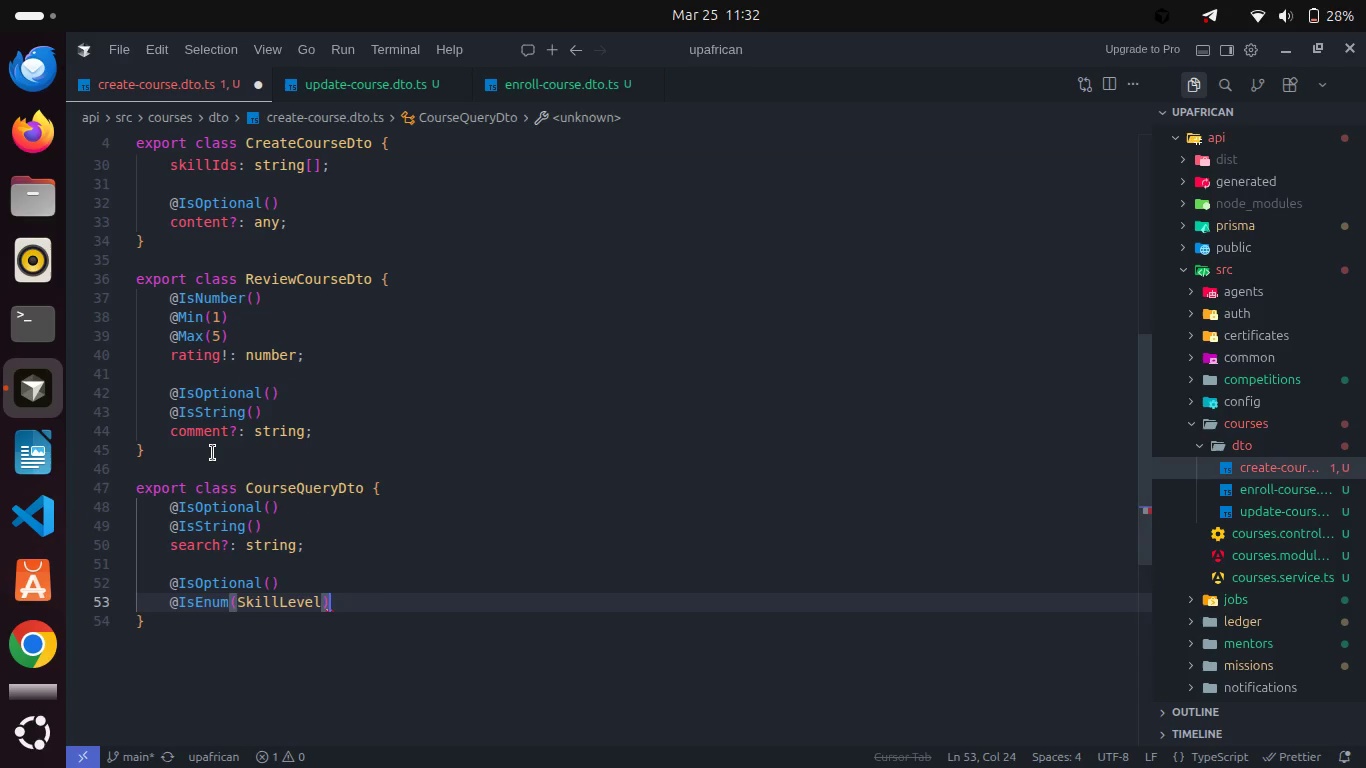 
key(Enter)
 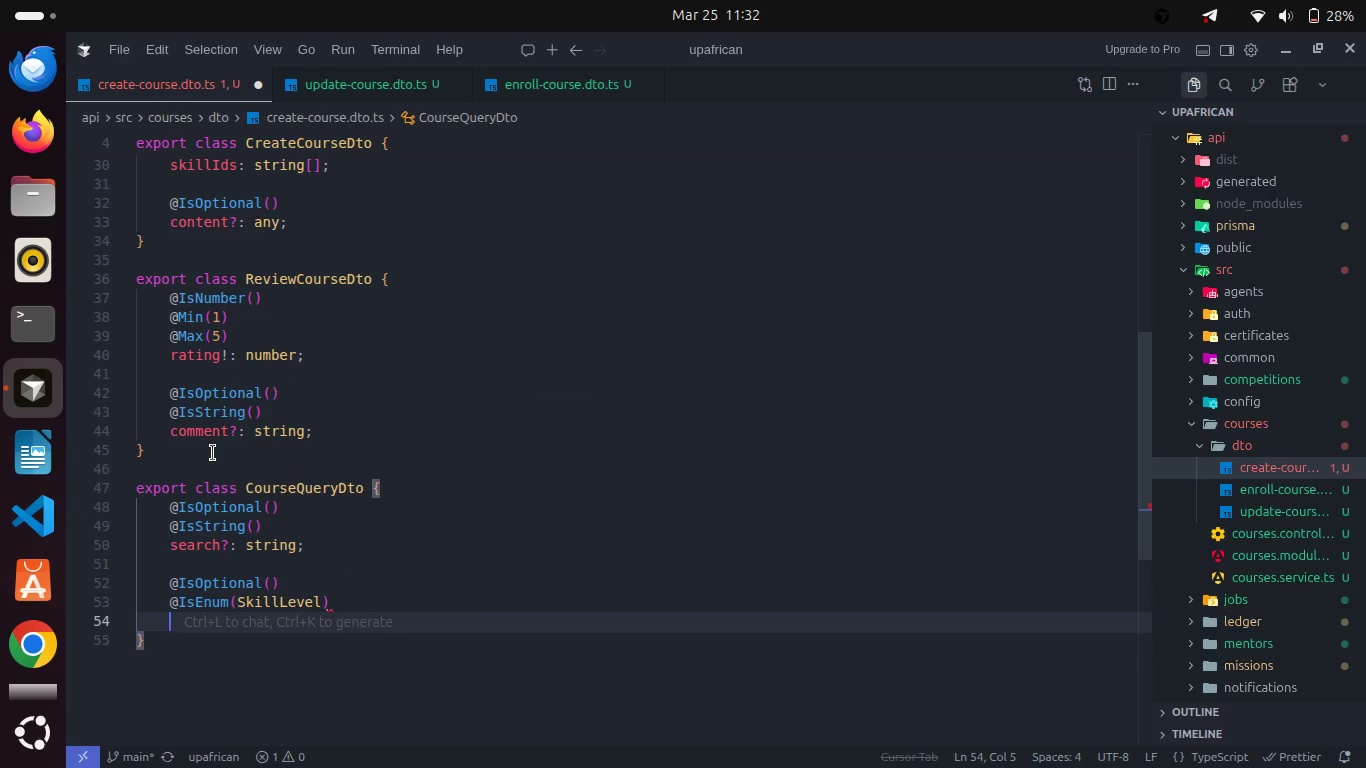 
type(level?; )
key(Backspace)
key(Backspace)
key(Backspace)
type(?: s)
key(Backspace)
type(SkillL)
 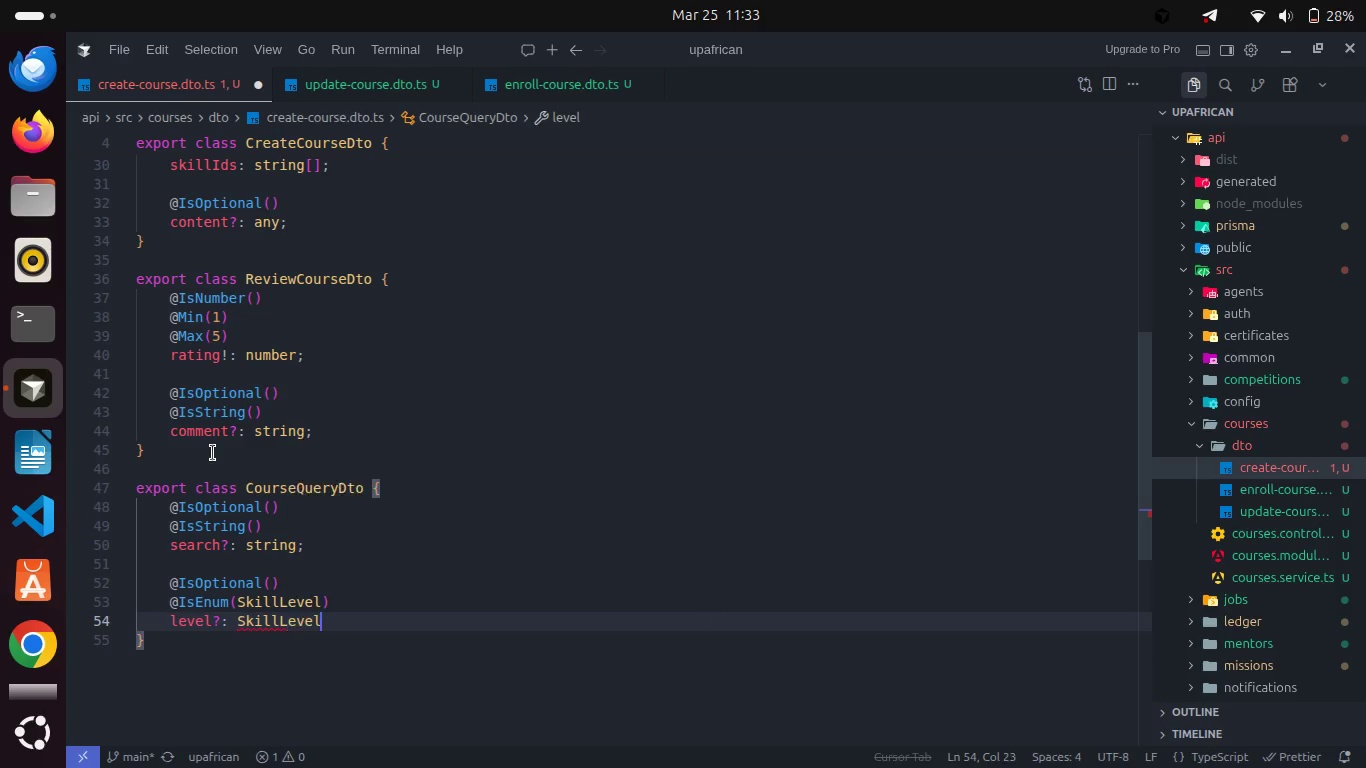 
 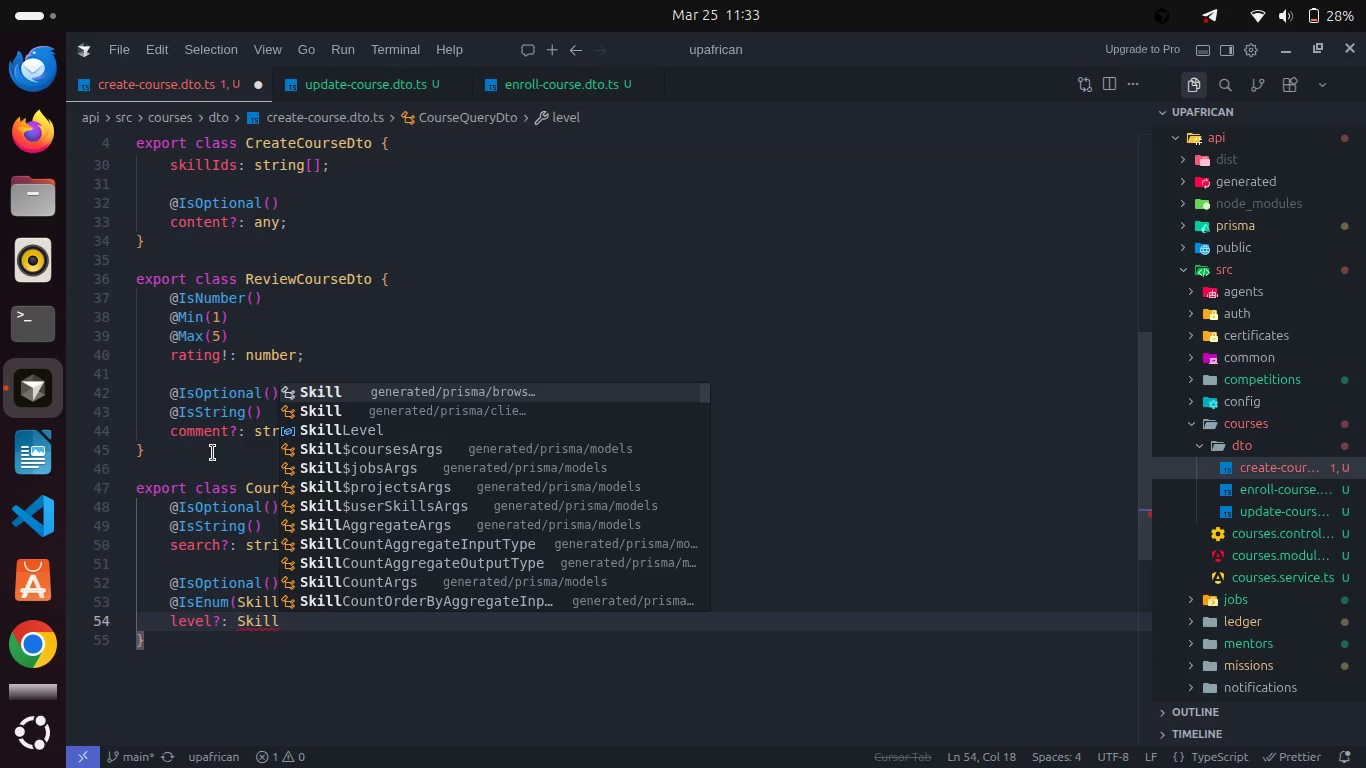 
key(Enter)
 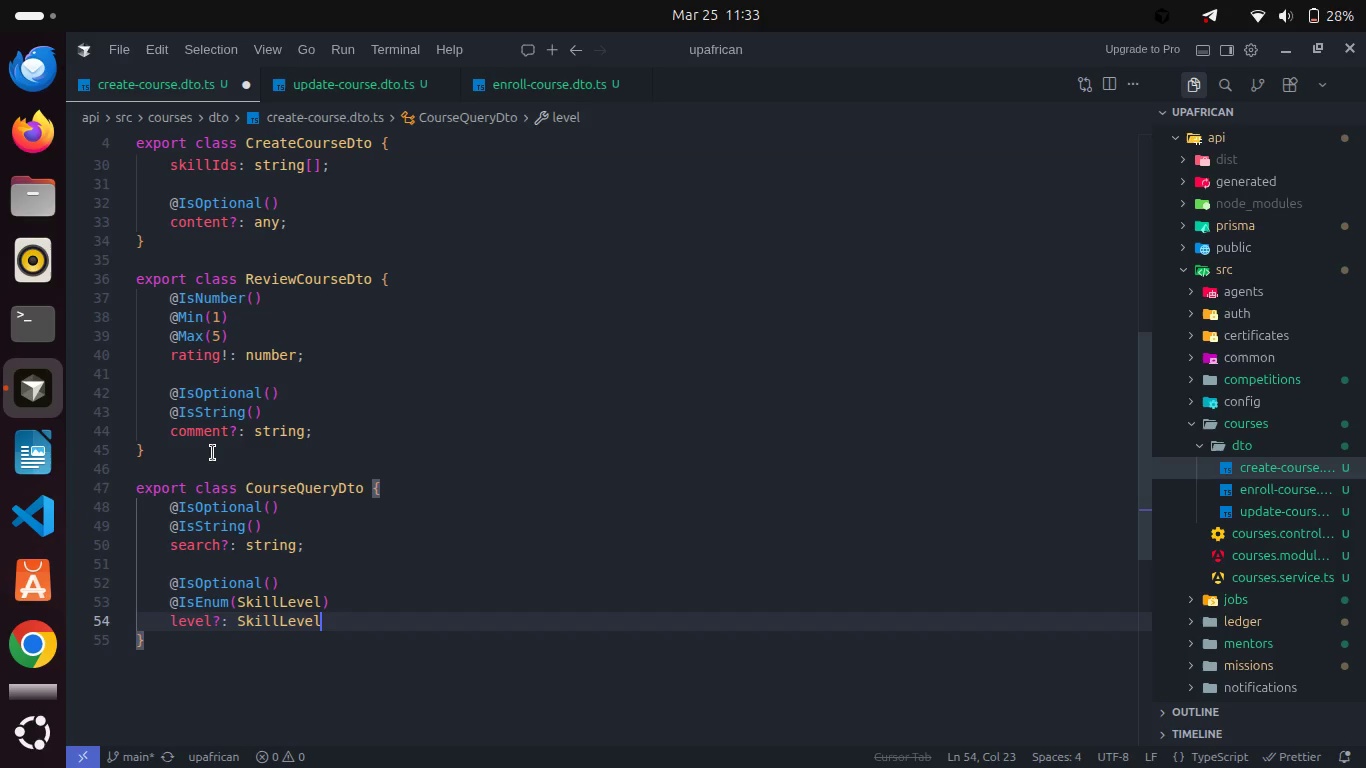 
key(Semicolon)
 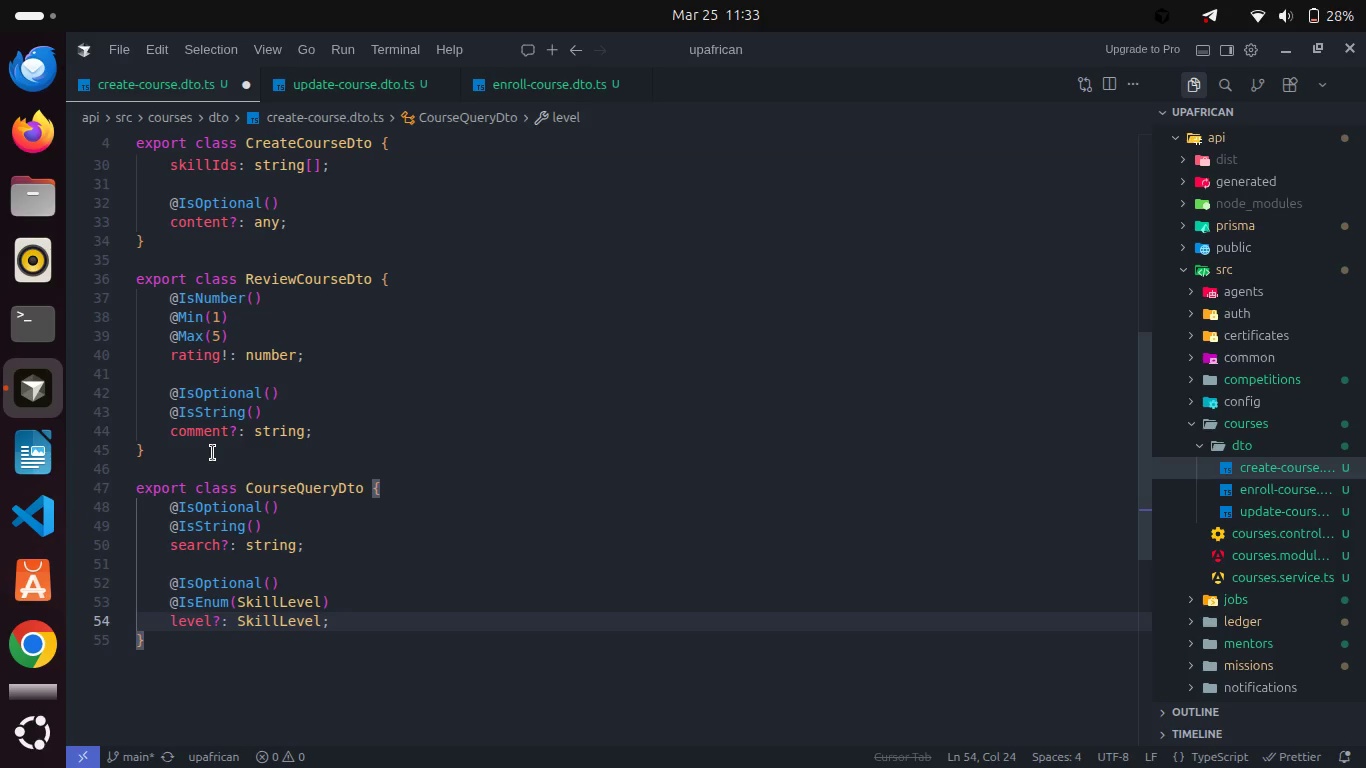 
key(Control+S)
 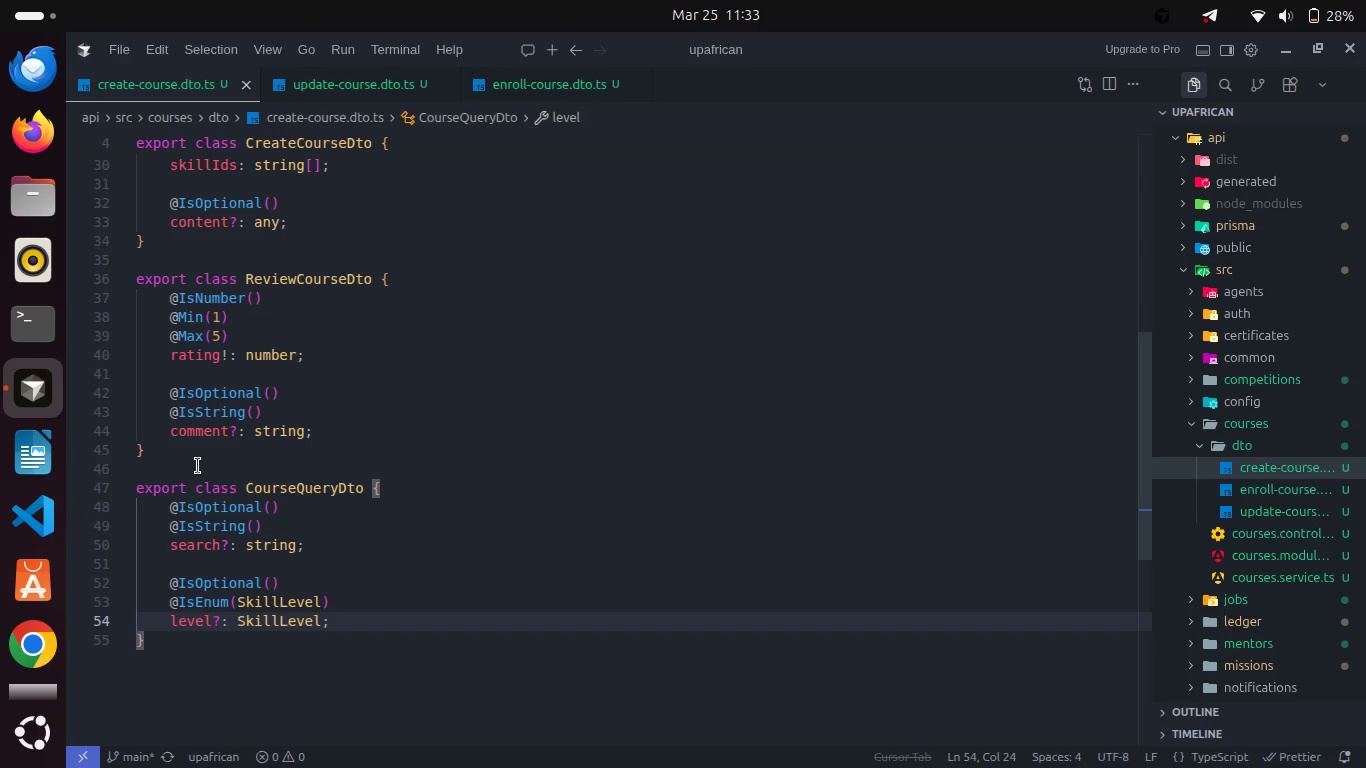 
scroll: coordinate [198, 466], scroll_direction: down, amount: 2.0
 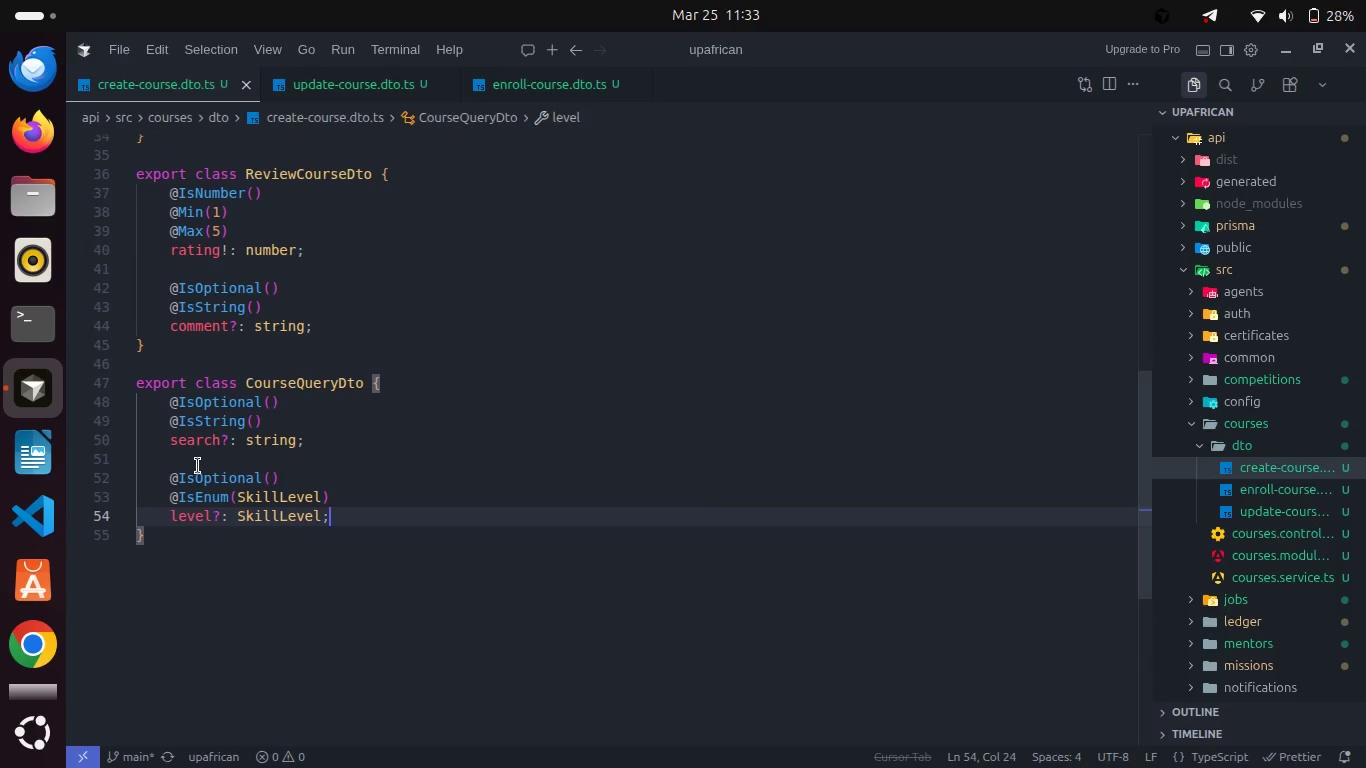 
key(Enter)
 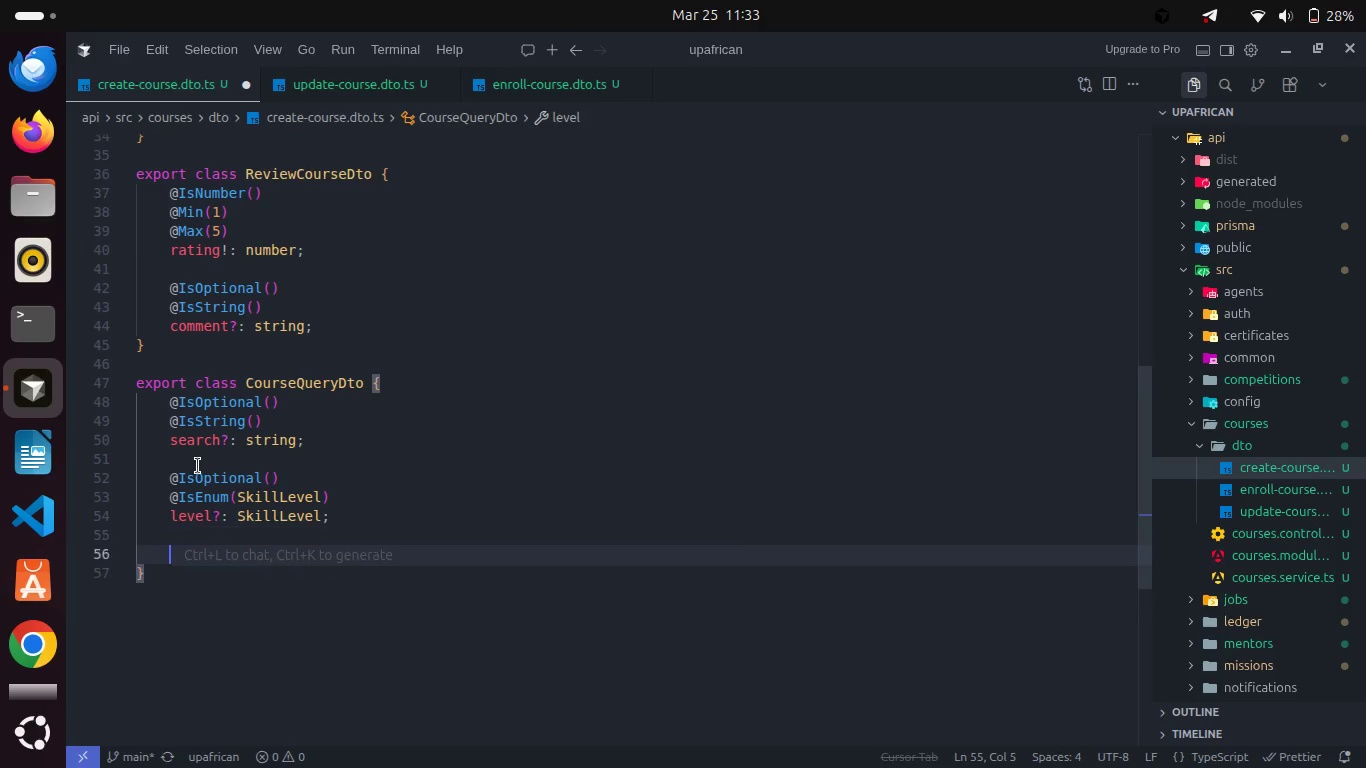 
key(Enter)
 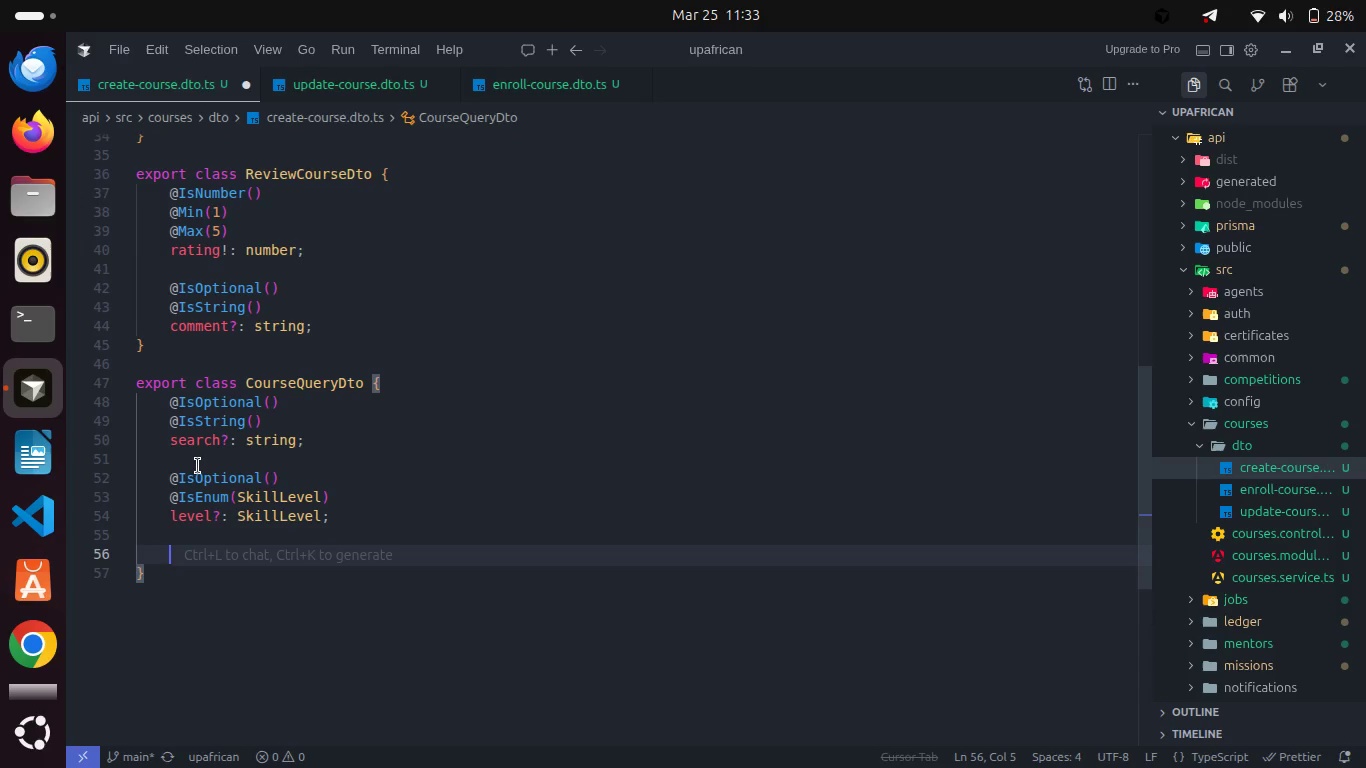 
type(@IsOpti)
 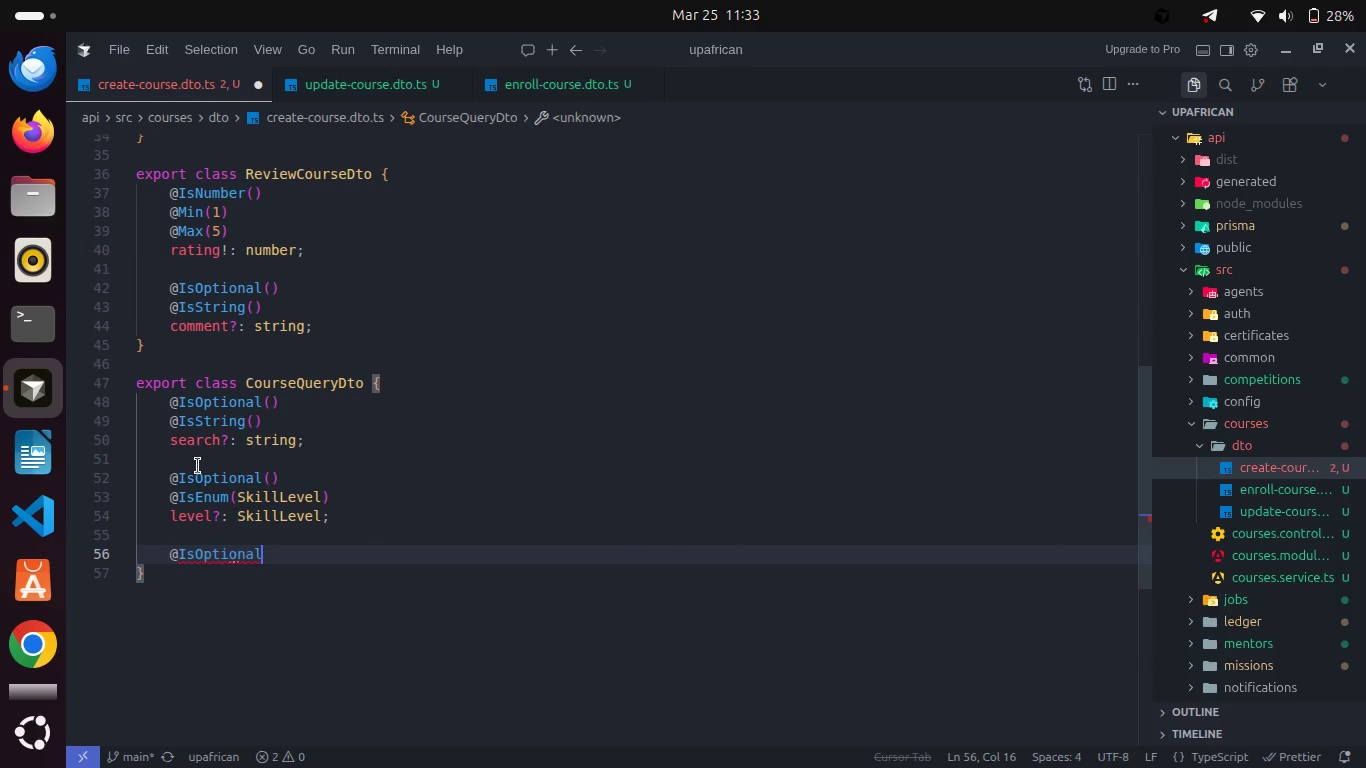 
 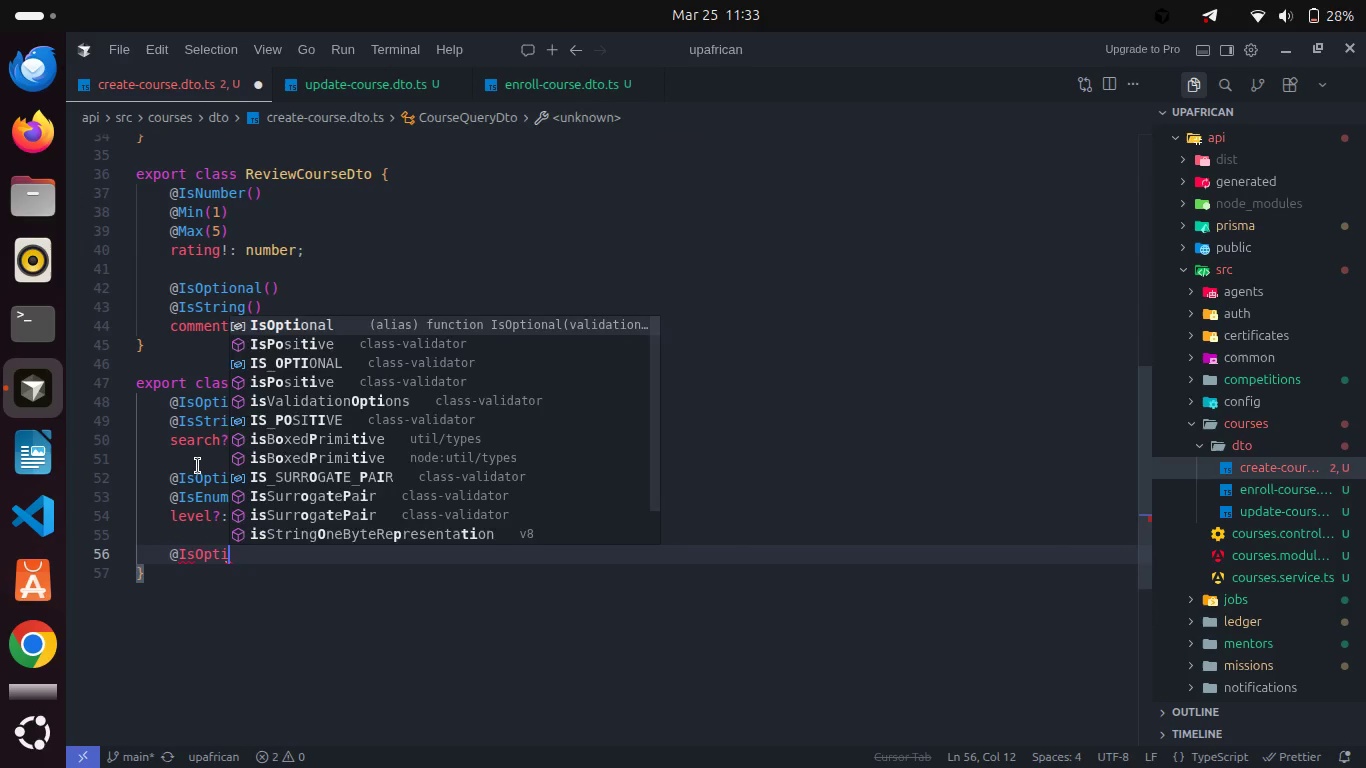 
key(Enter)
 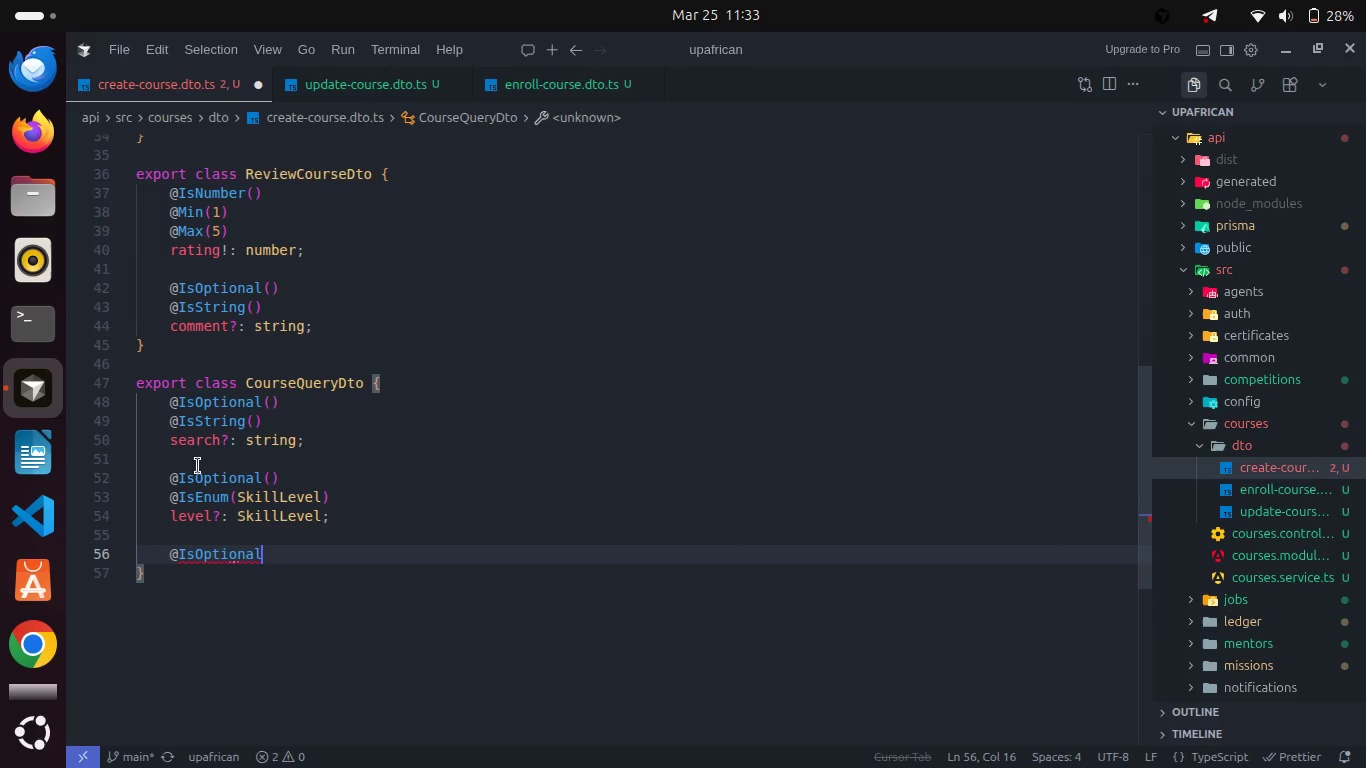 
type(())
 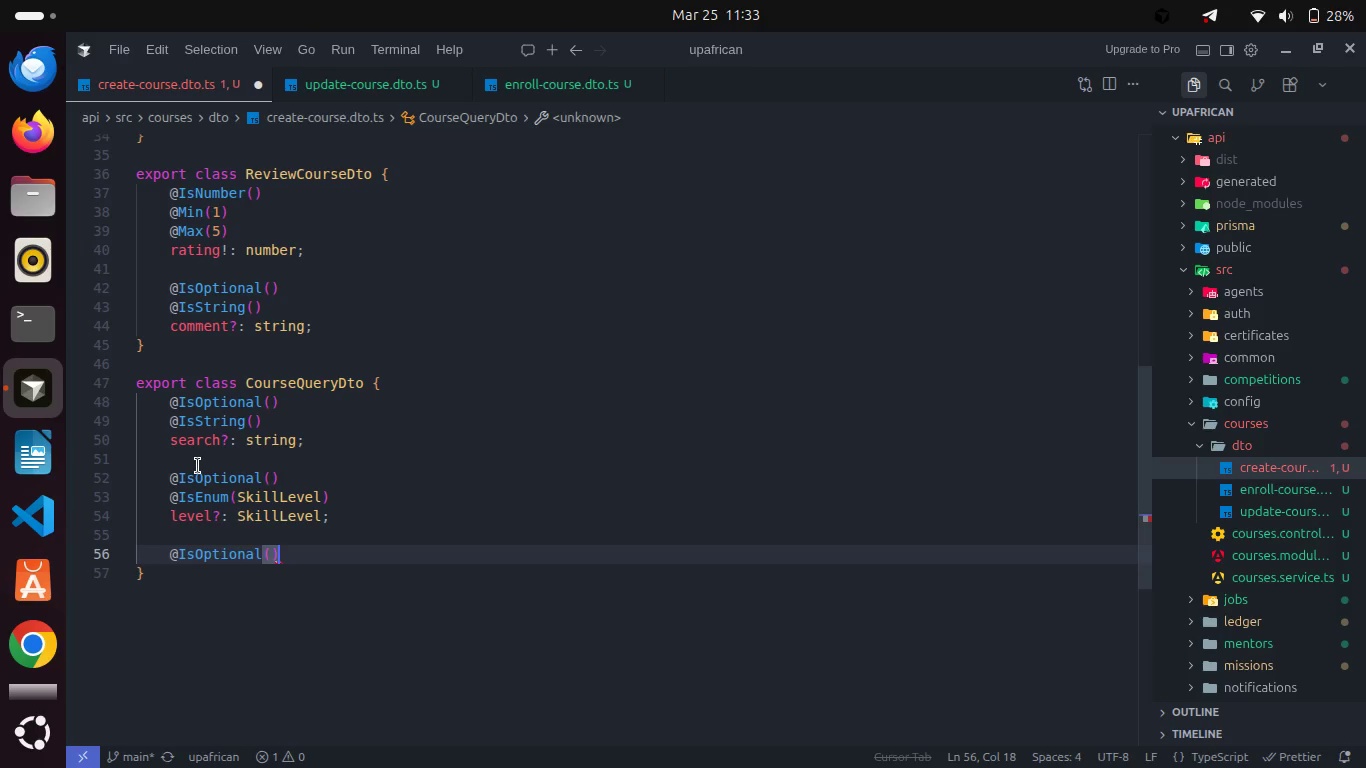 
key(Enter)
 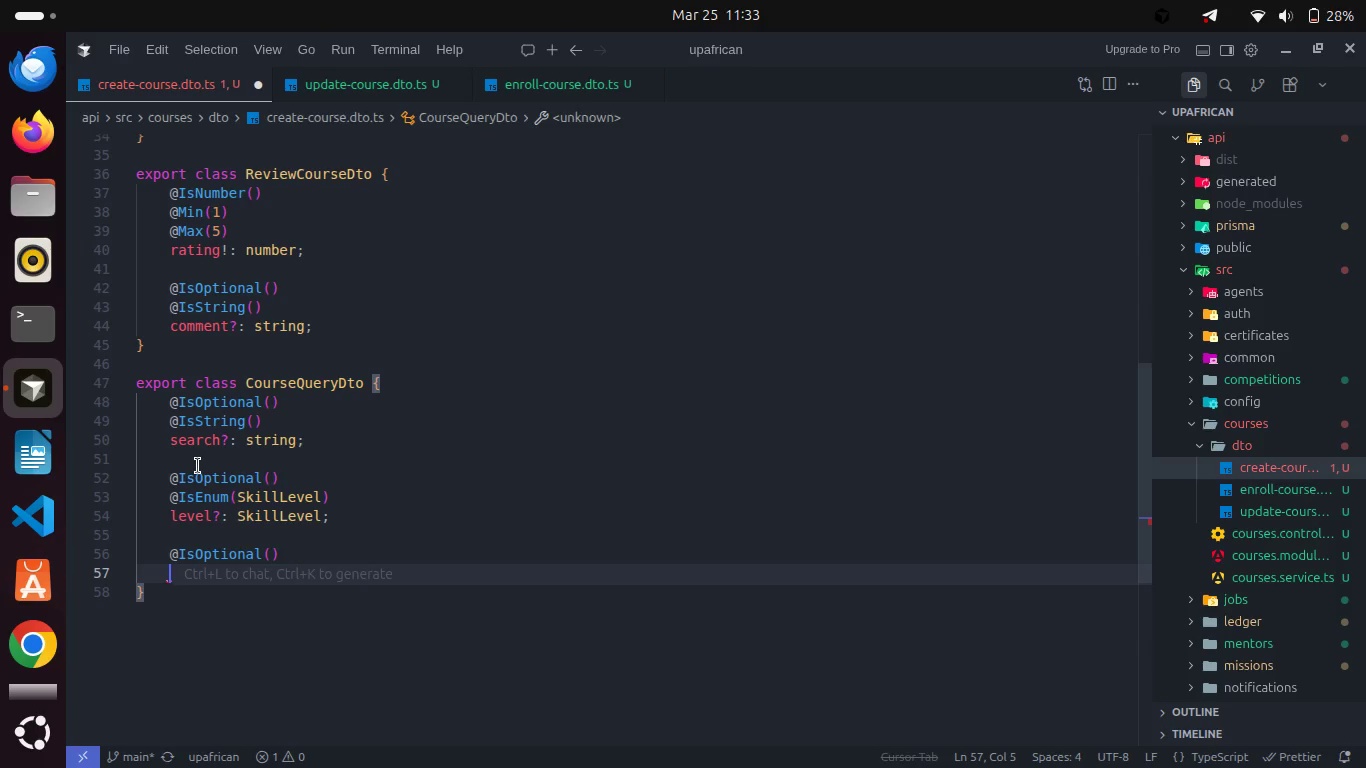 
type(@IsSti)
 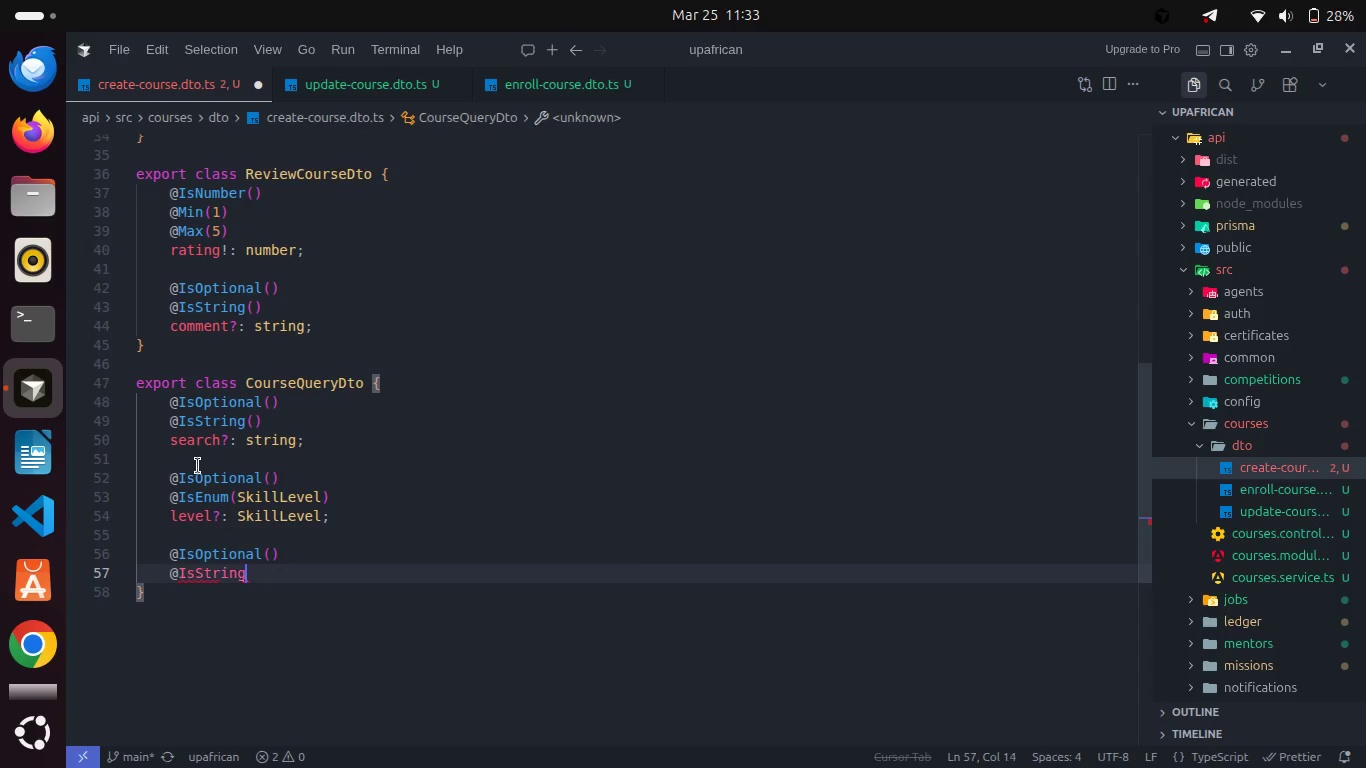 
 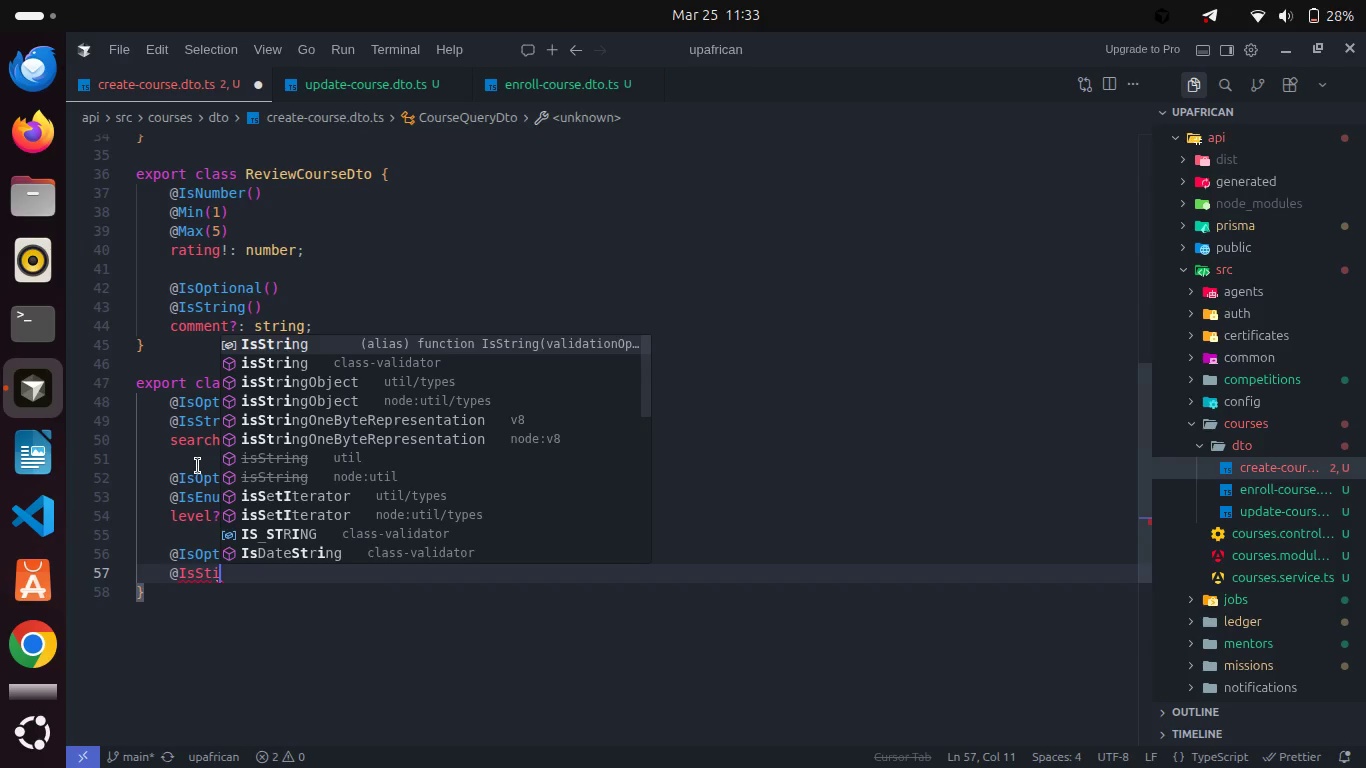 
key(Enter)
 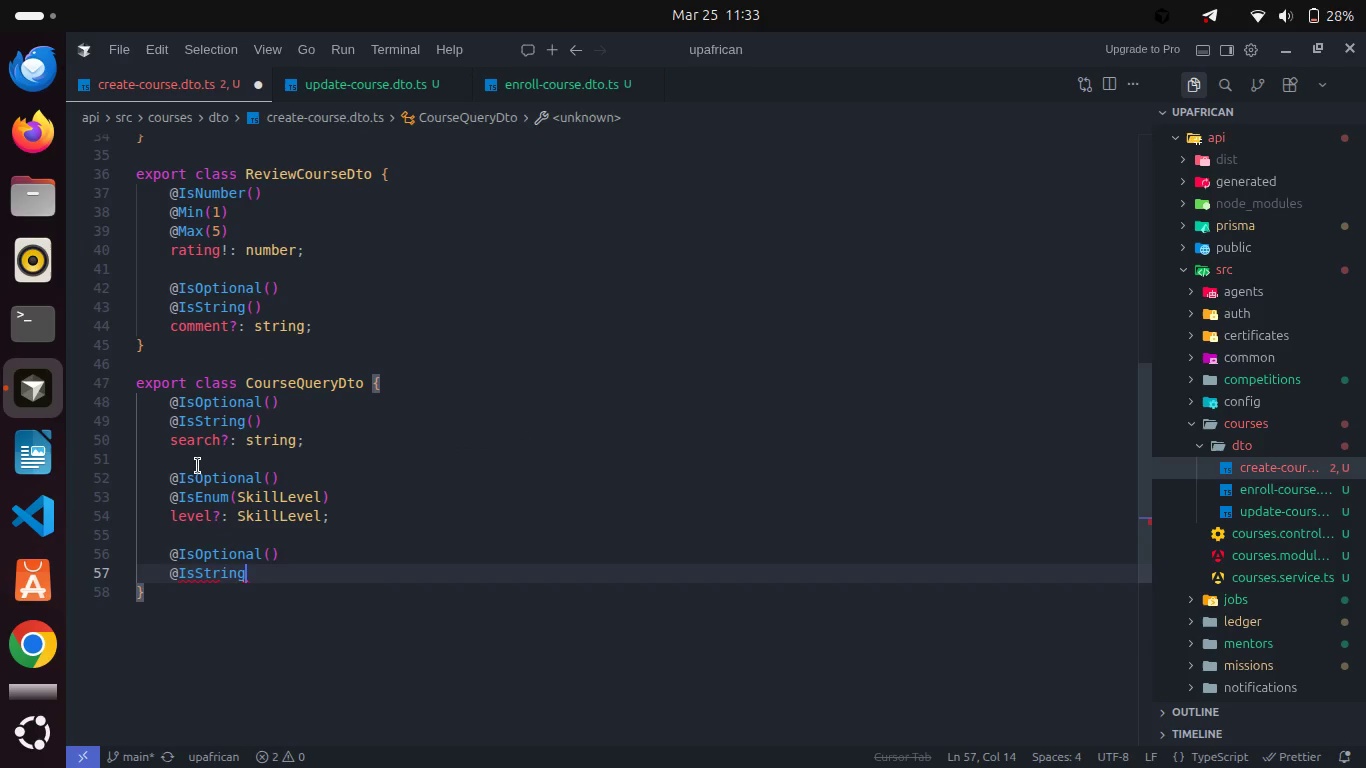 
type(())
 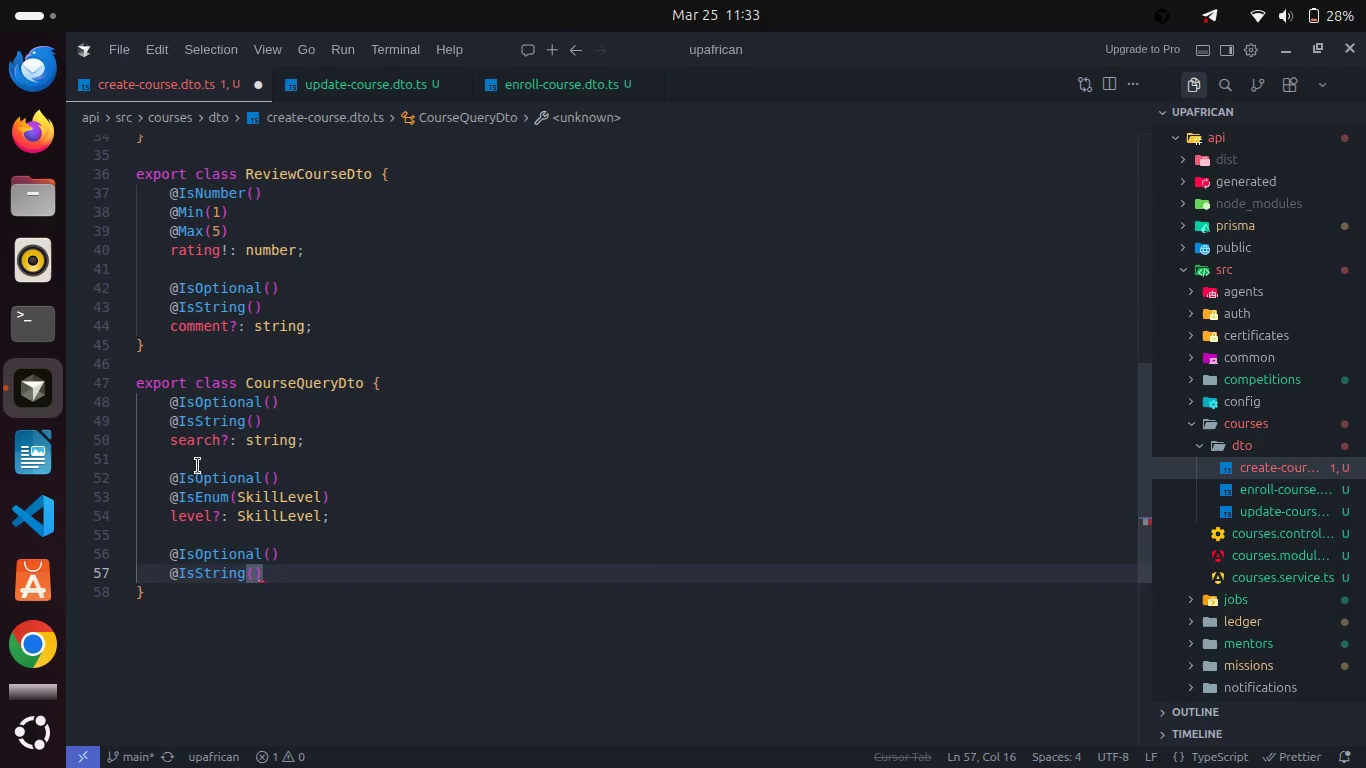 
key(Enter)
 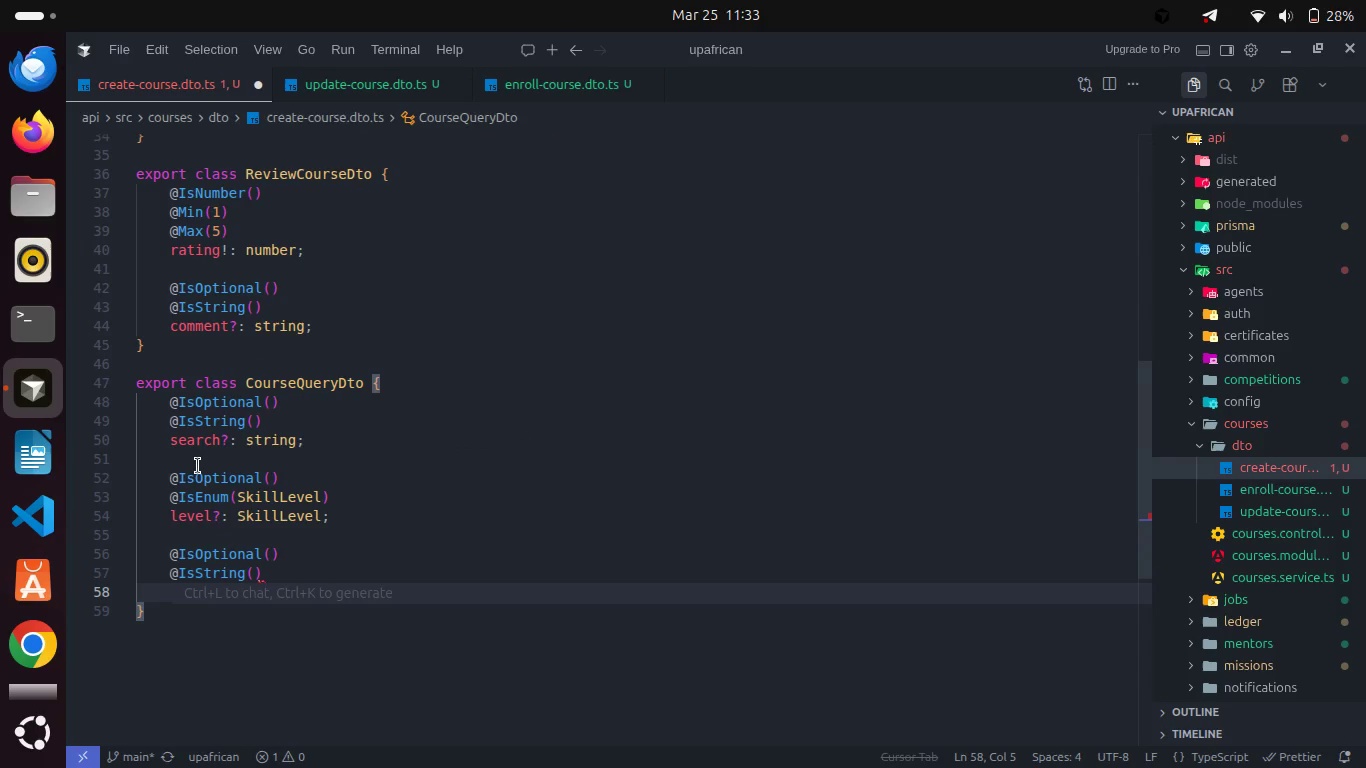 
type(skillId?: string;)
 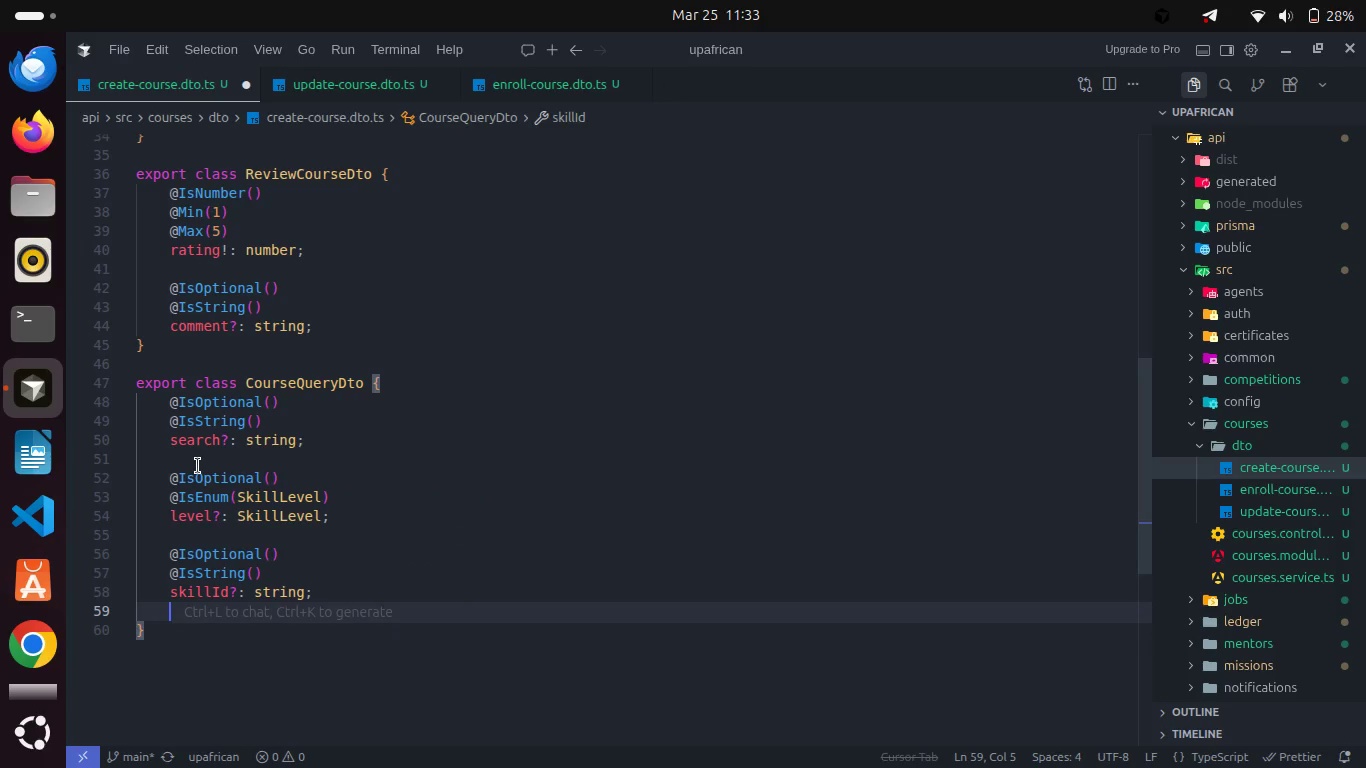 
 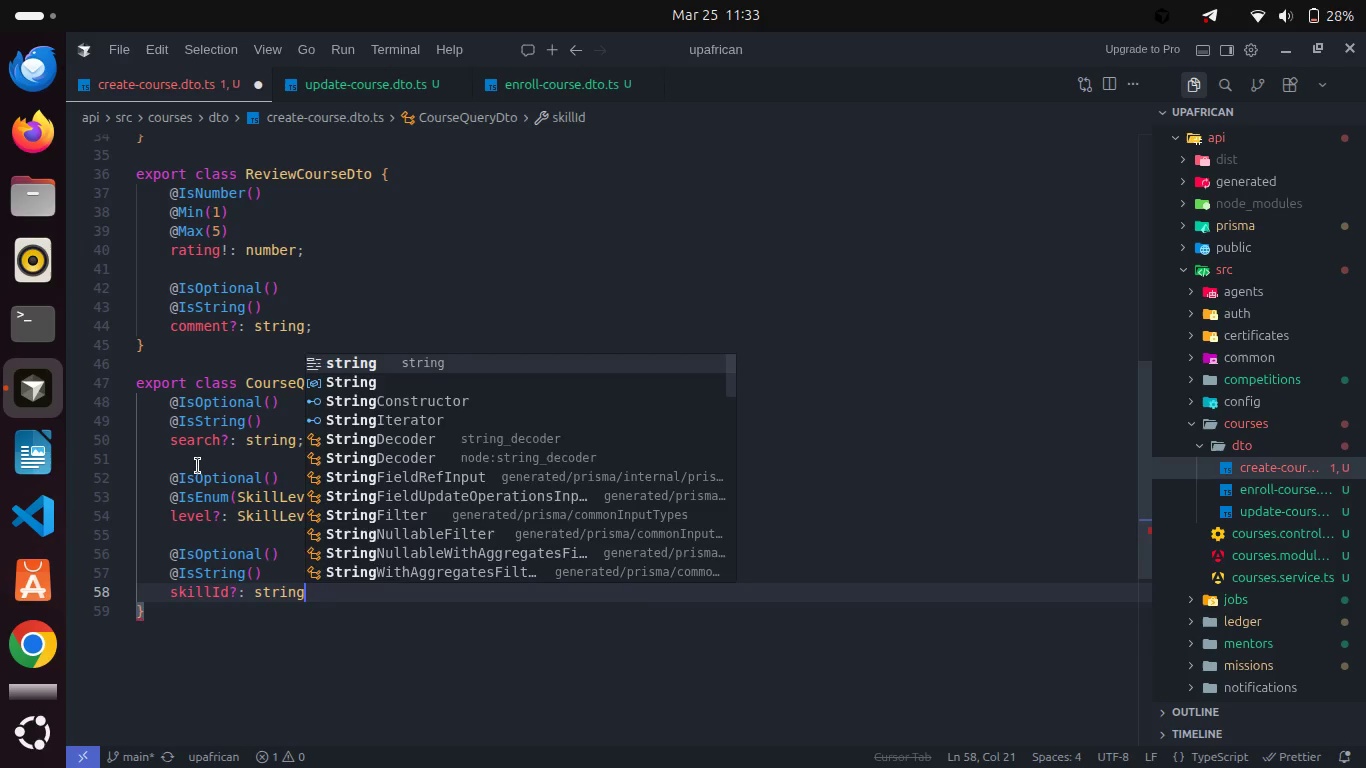 
key(Enter)
 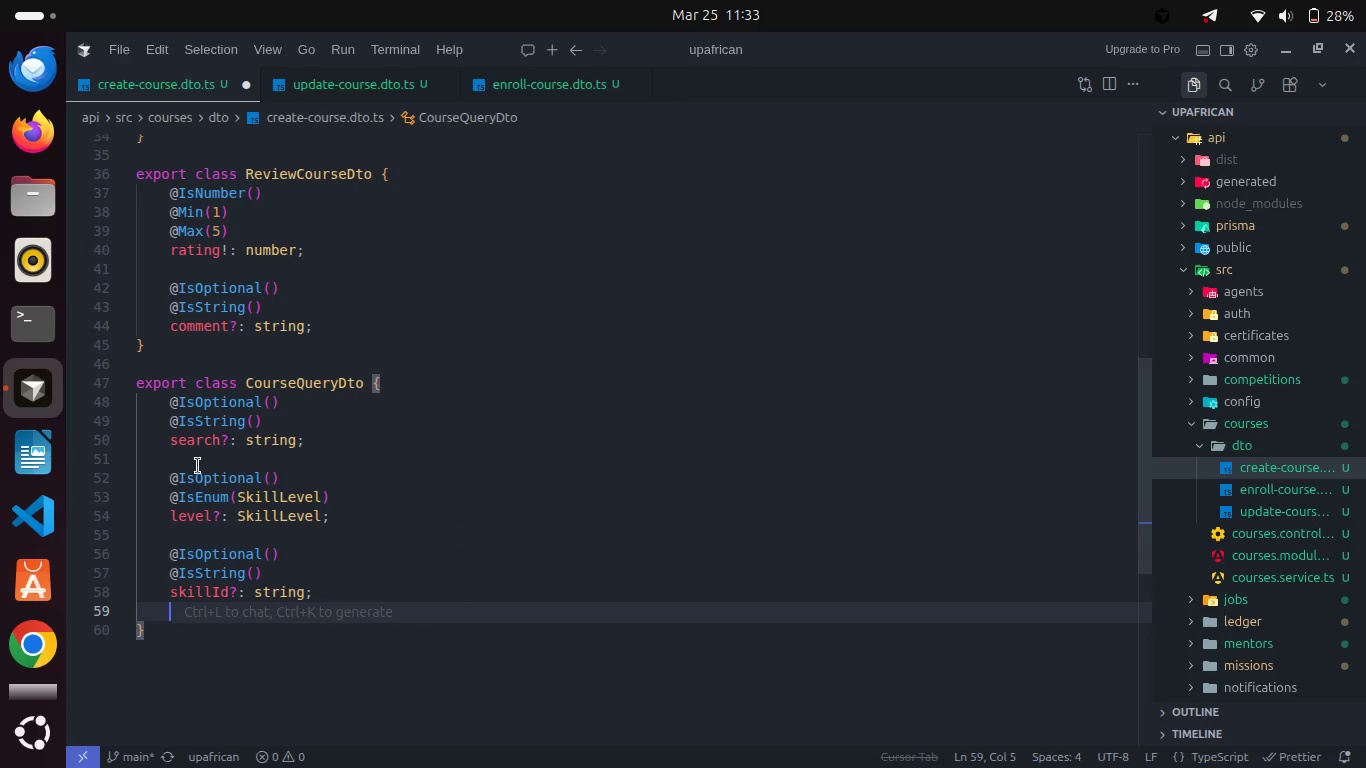 
key(Enter)
 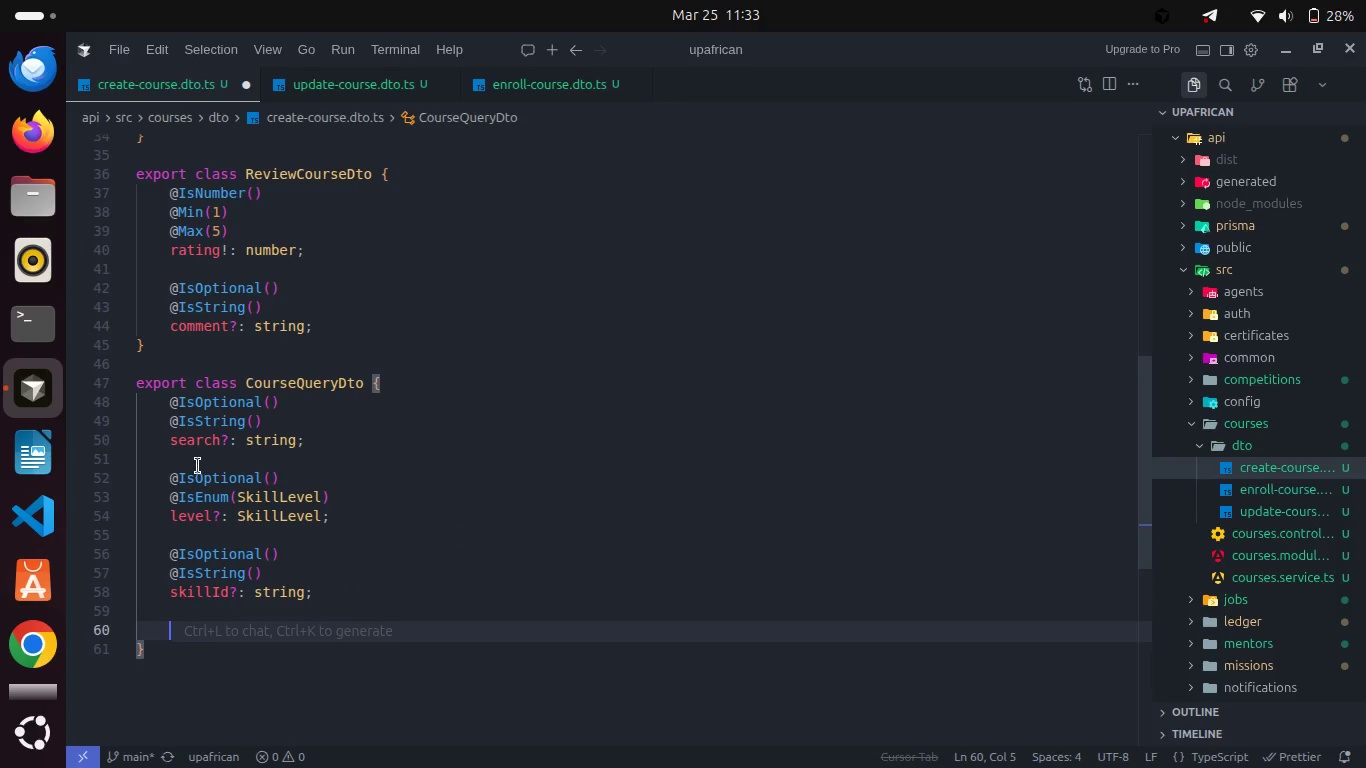 
type(@IsOp)
 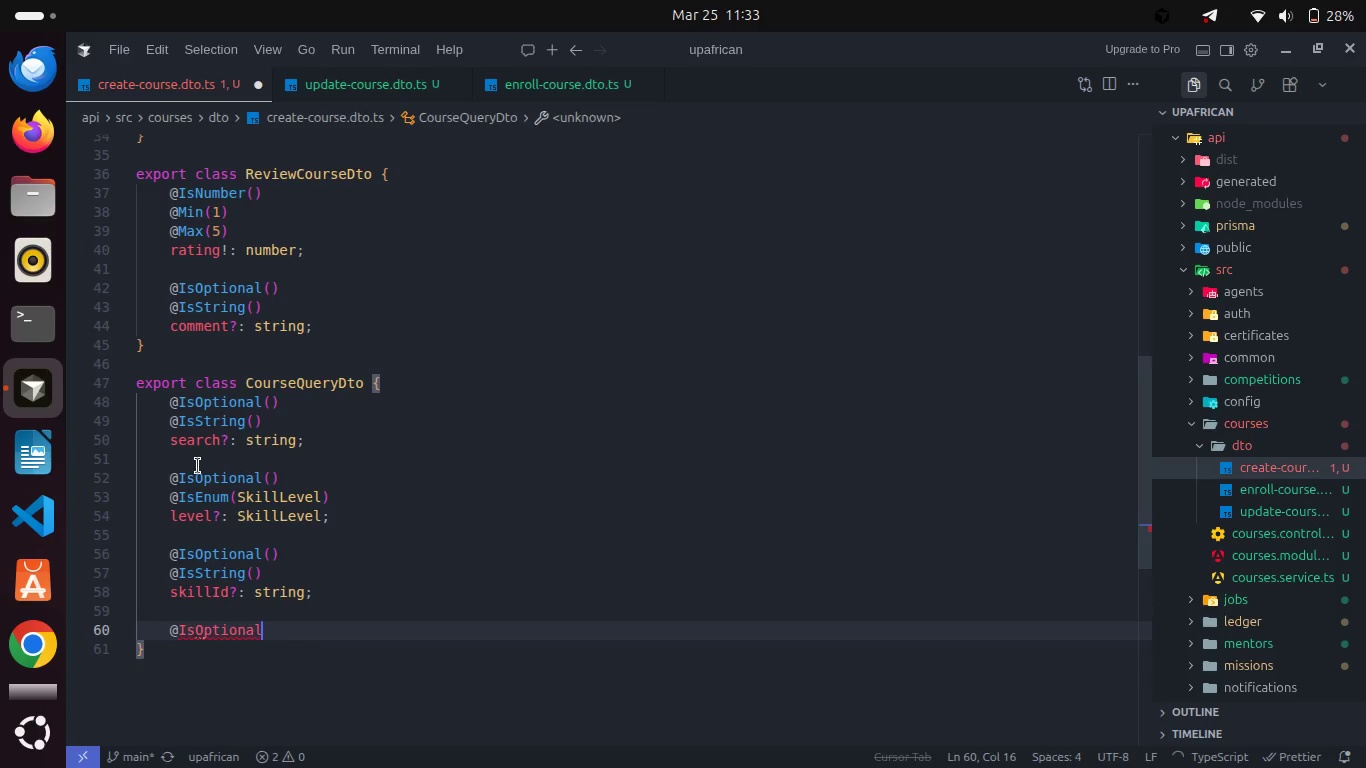 
 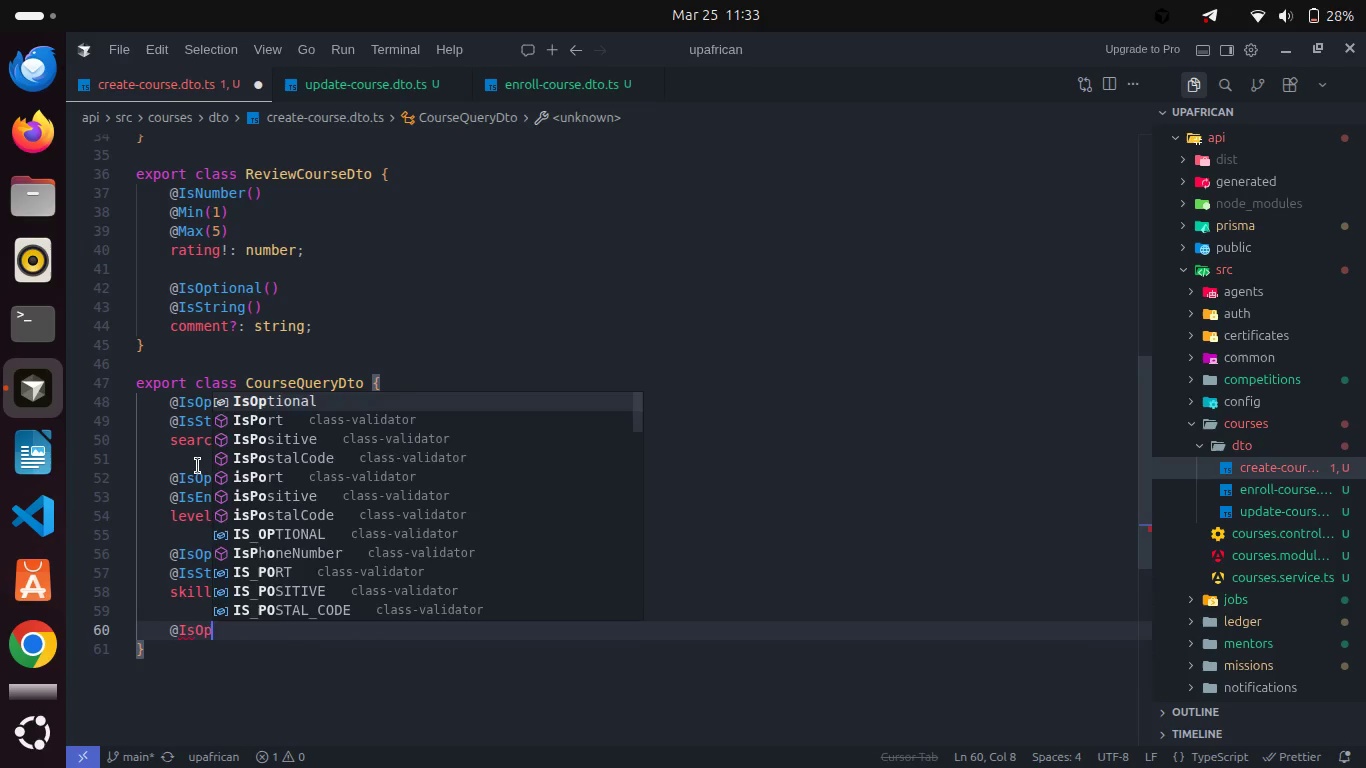 
key(Enter)
 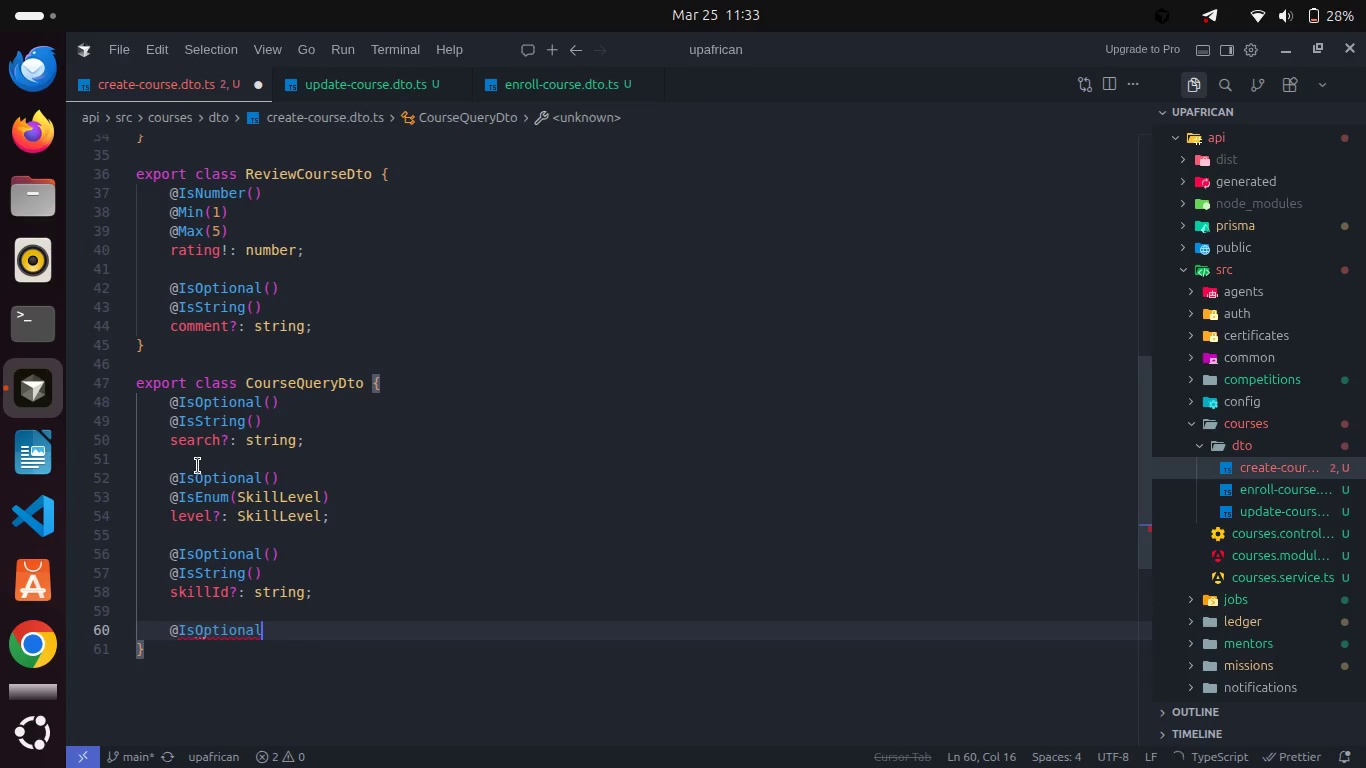 
type(())
 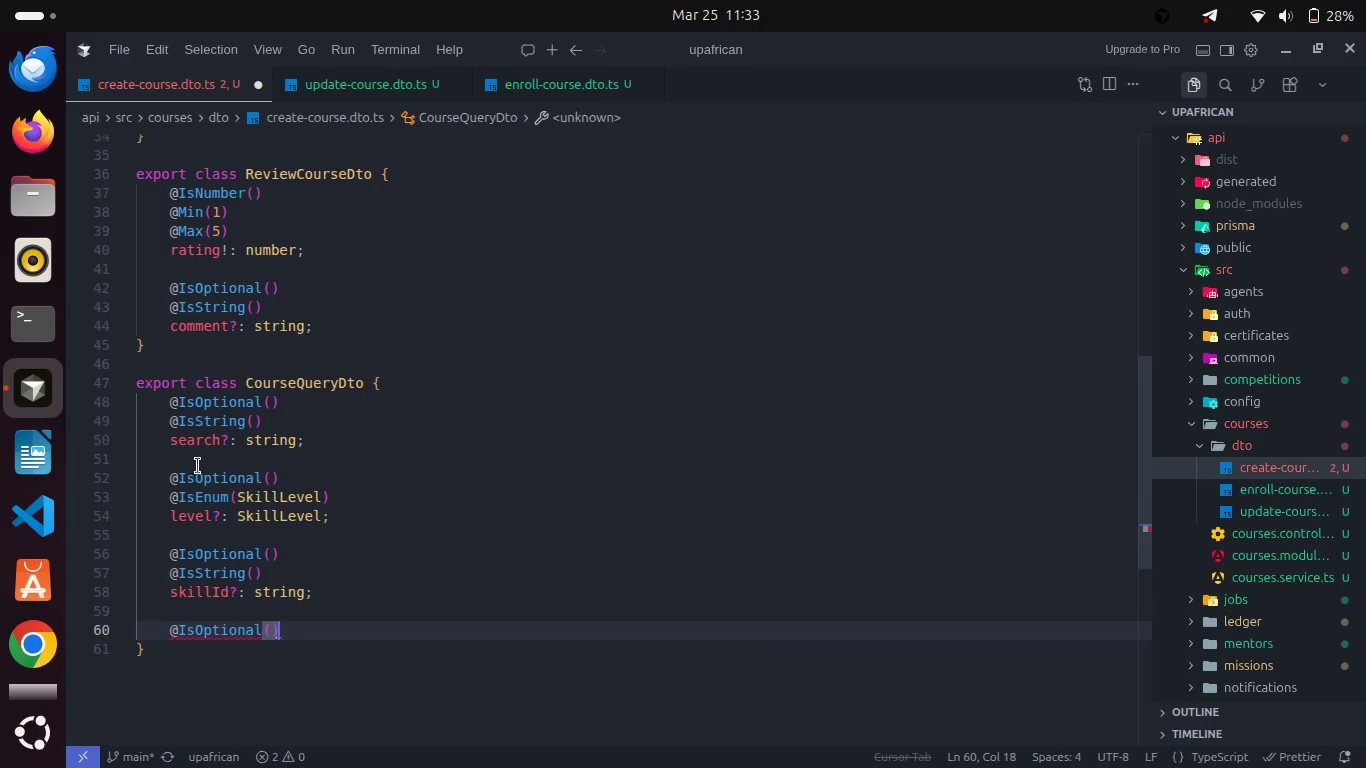 
key(Enter)
 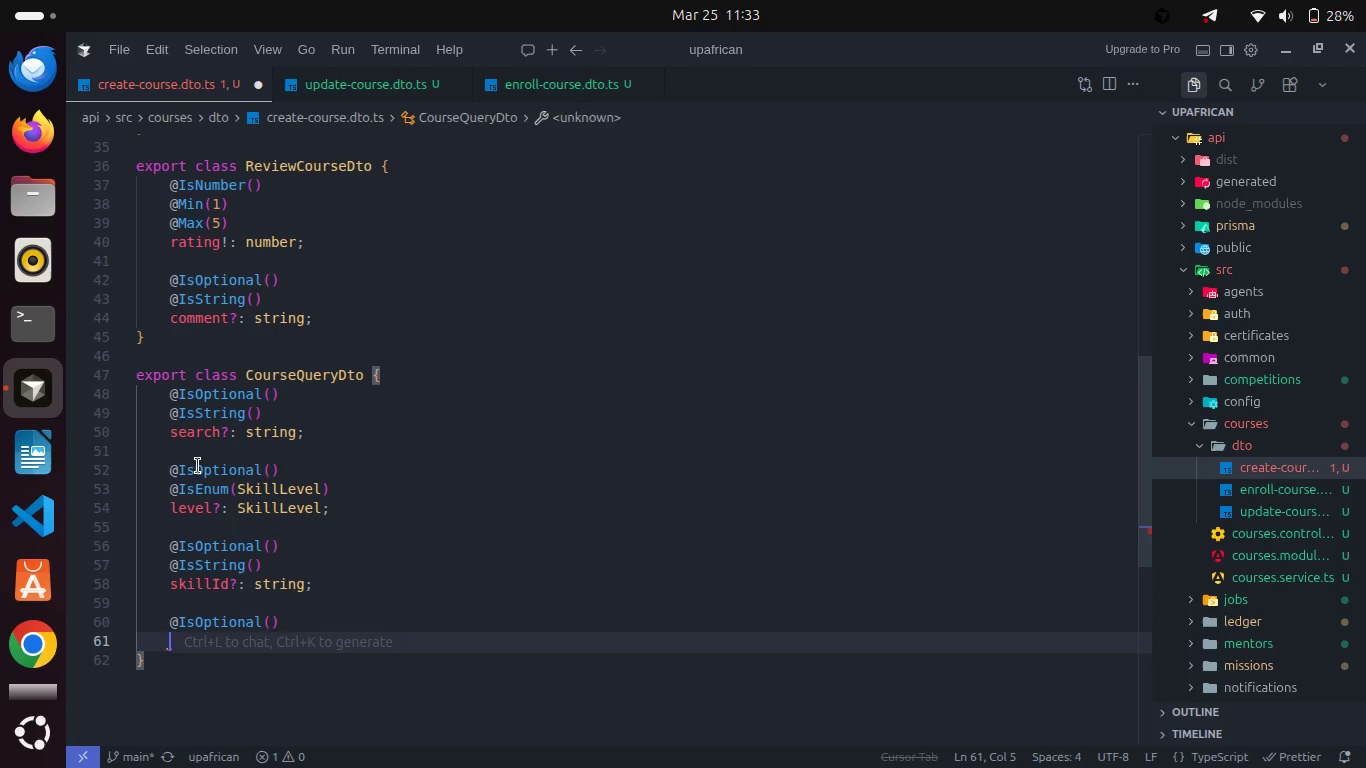 
type(@IsStri)
 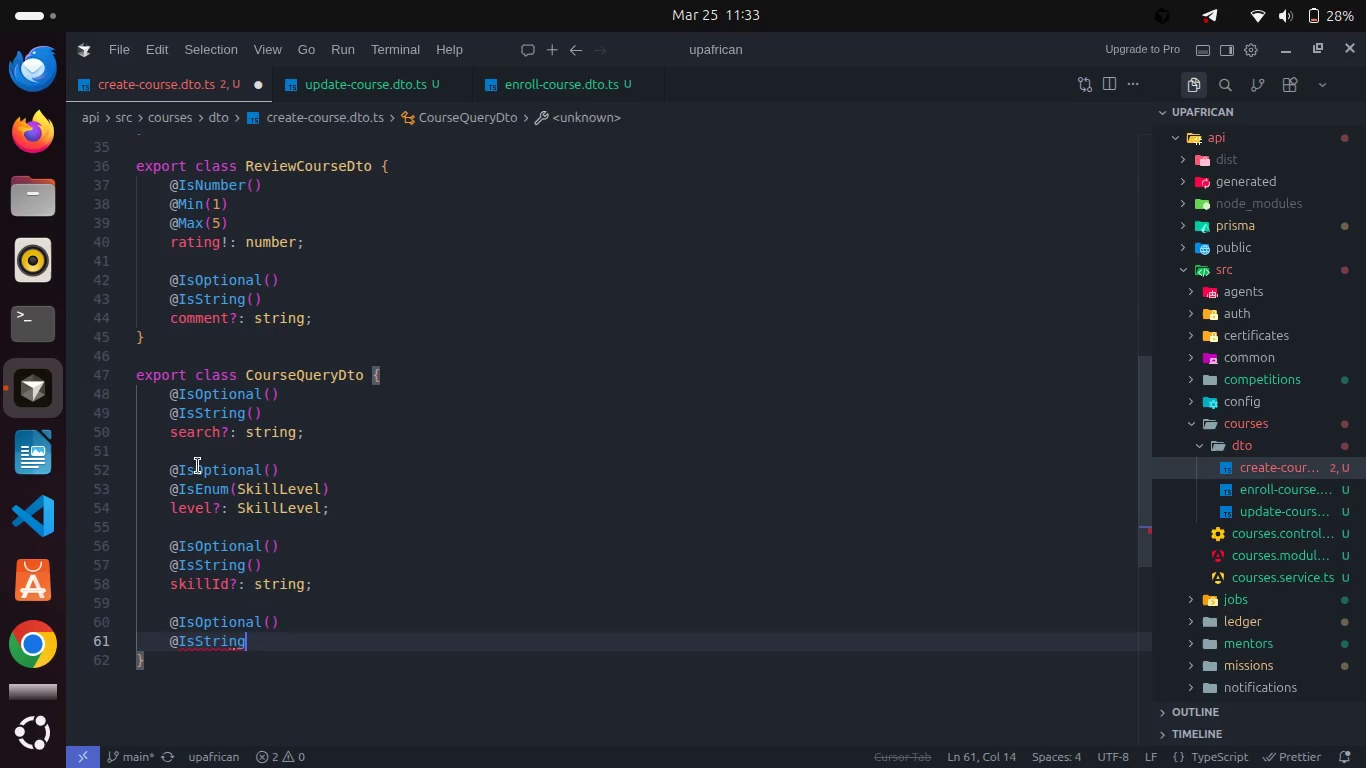 
 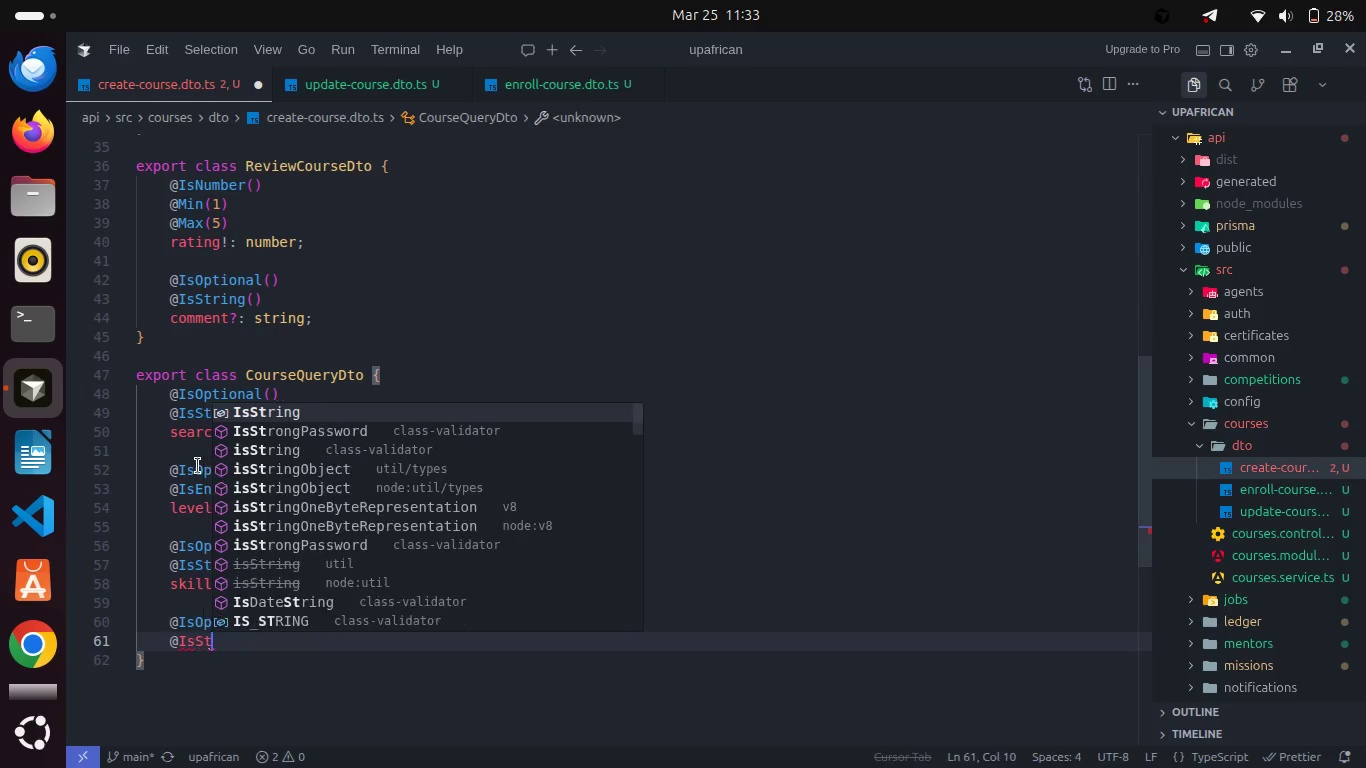 
key(Enter)
 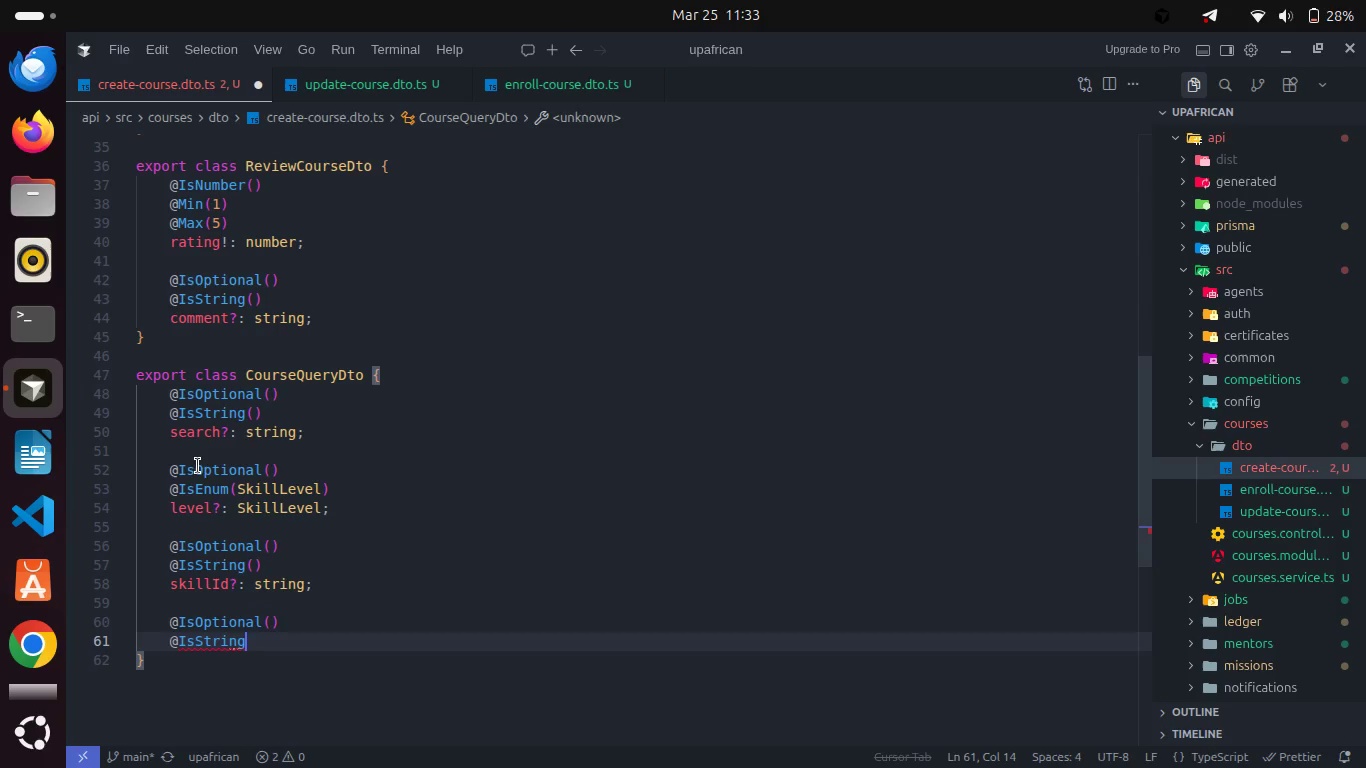 
type(())
 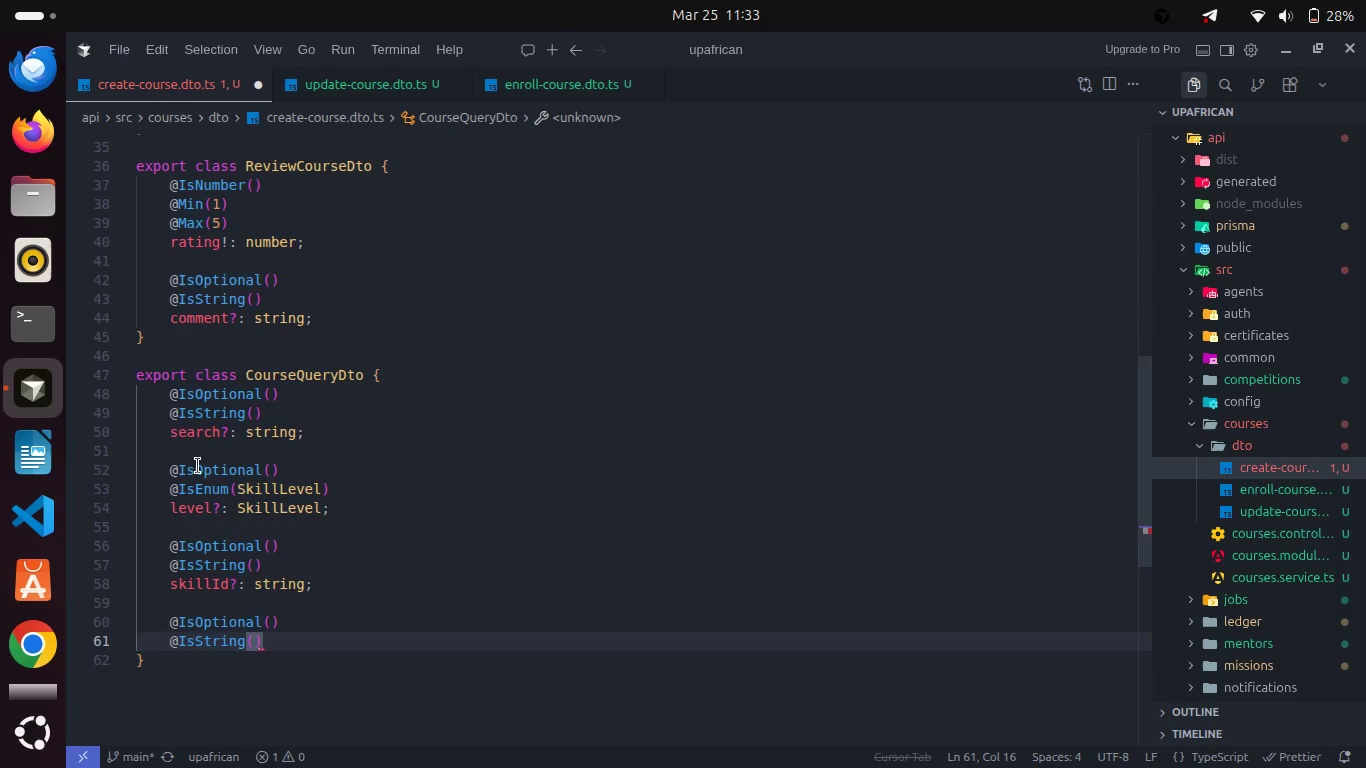 
key(Enter)
 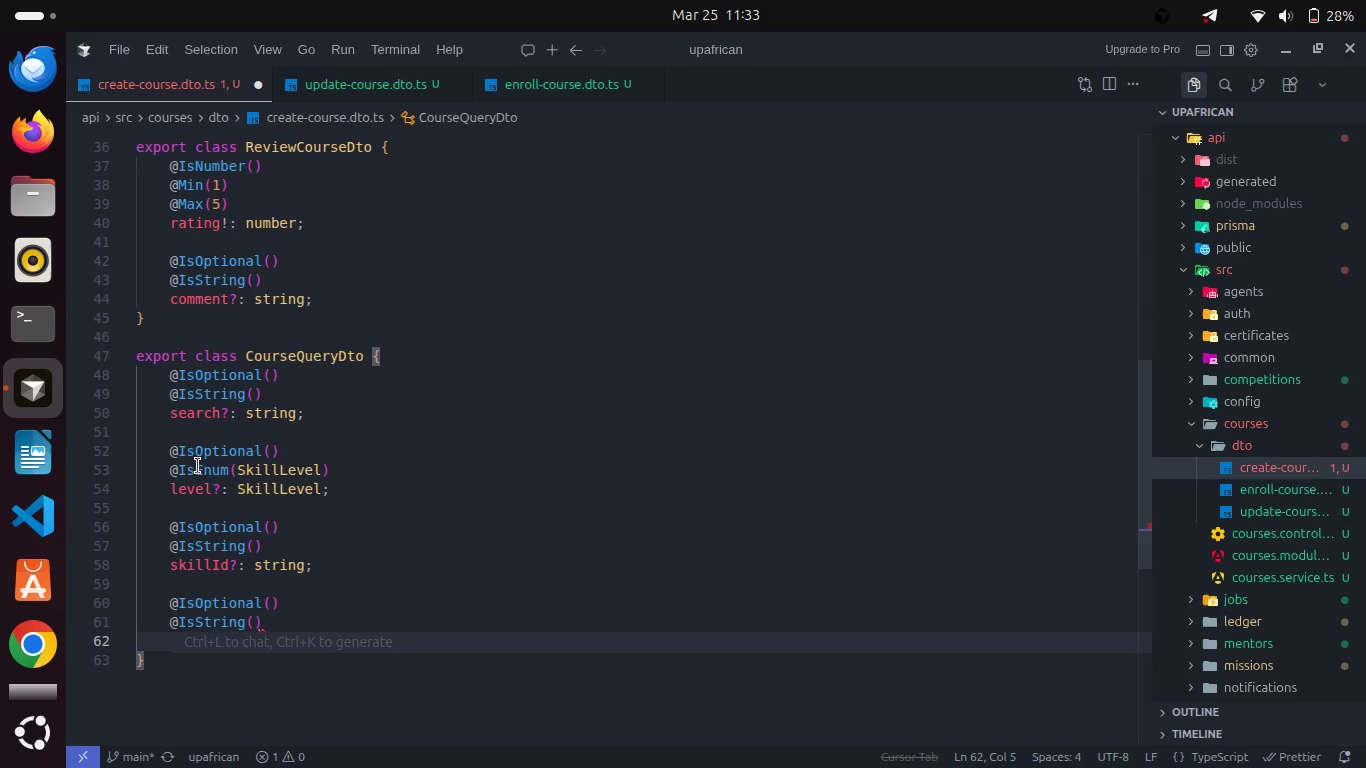 
type(instructorId?: string;)
 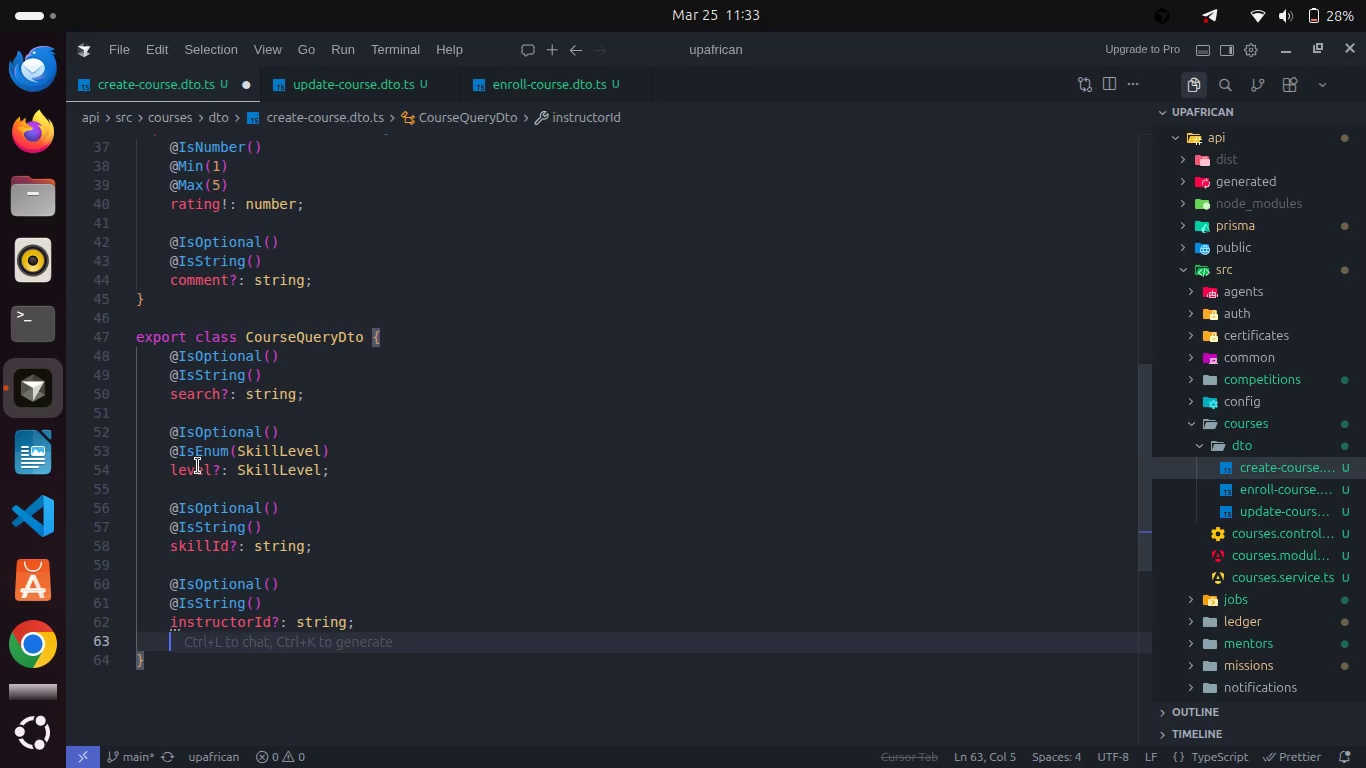 
 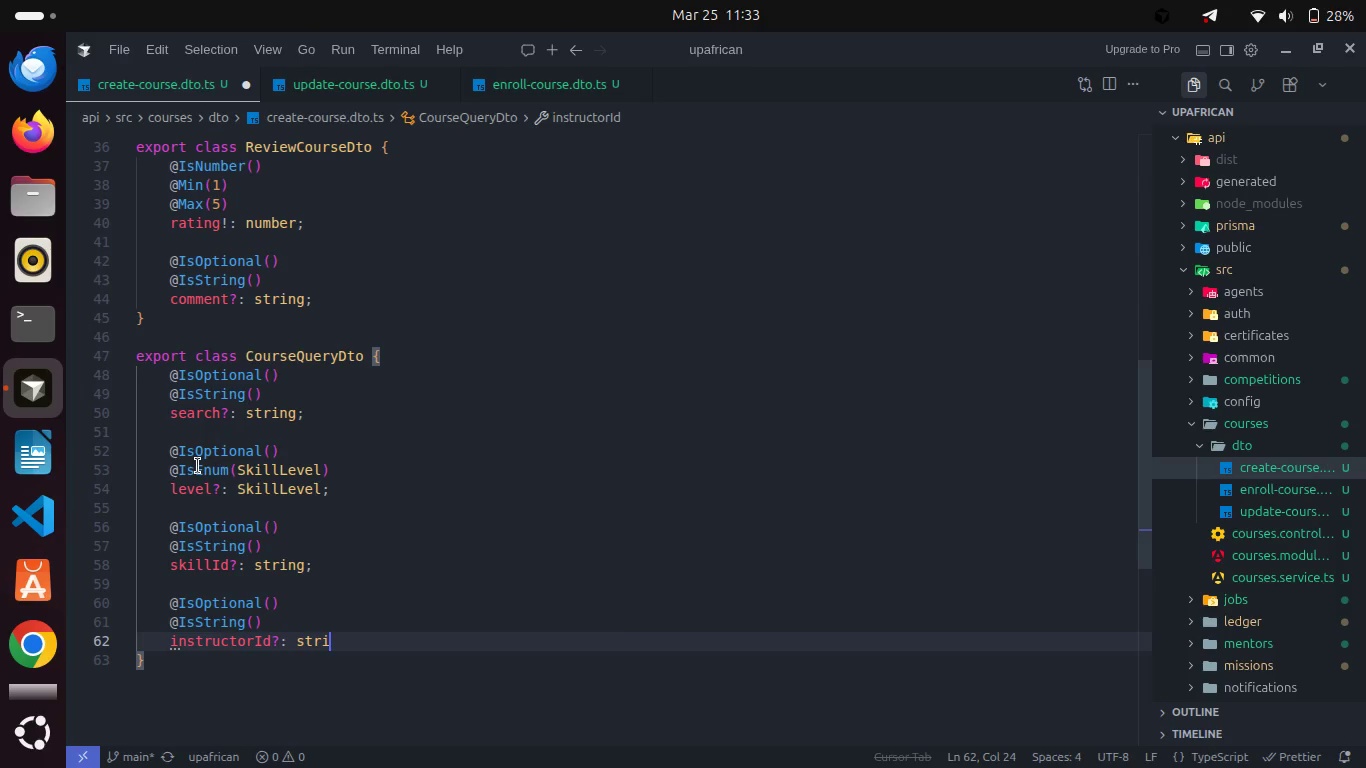 
key(Enter)
 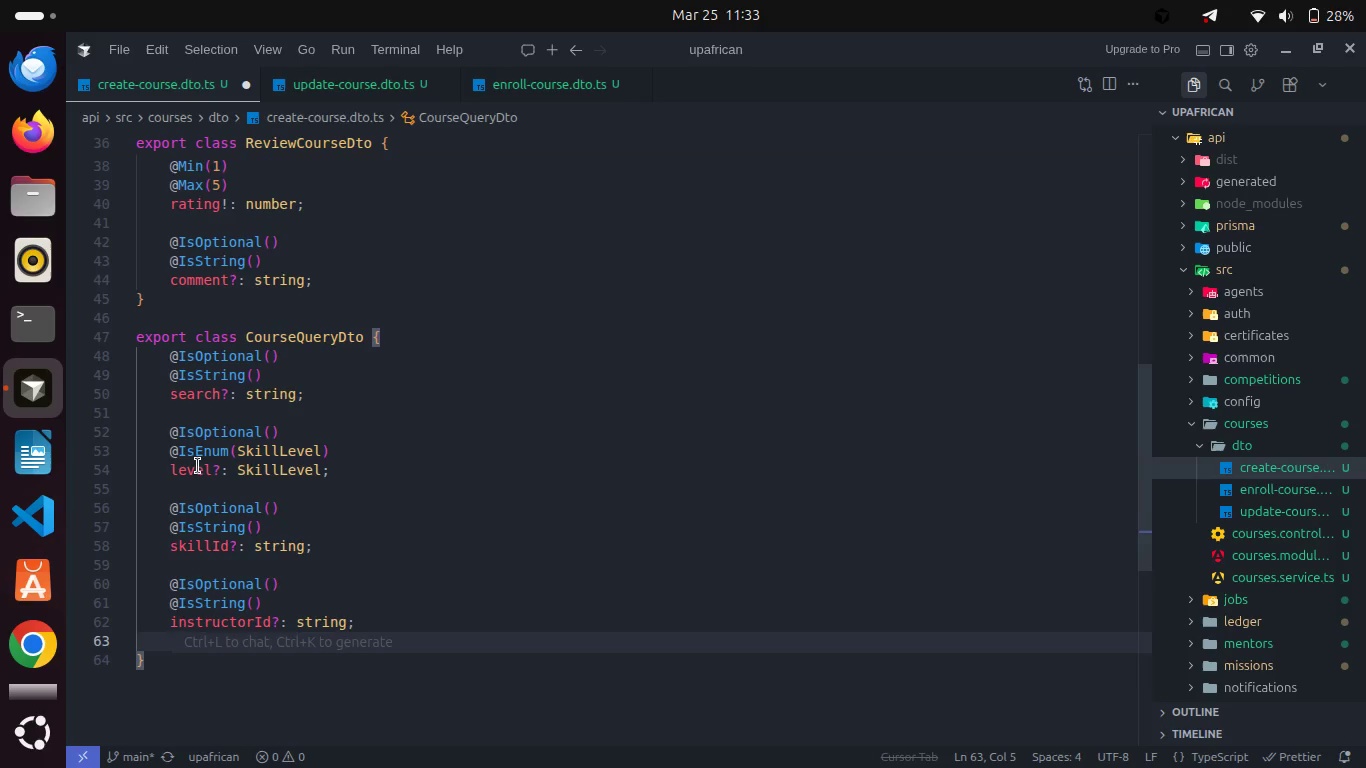 
key(Enter)
 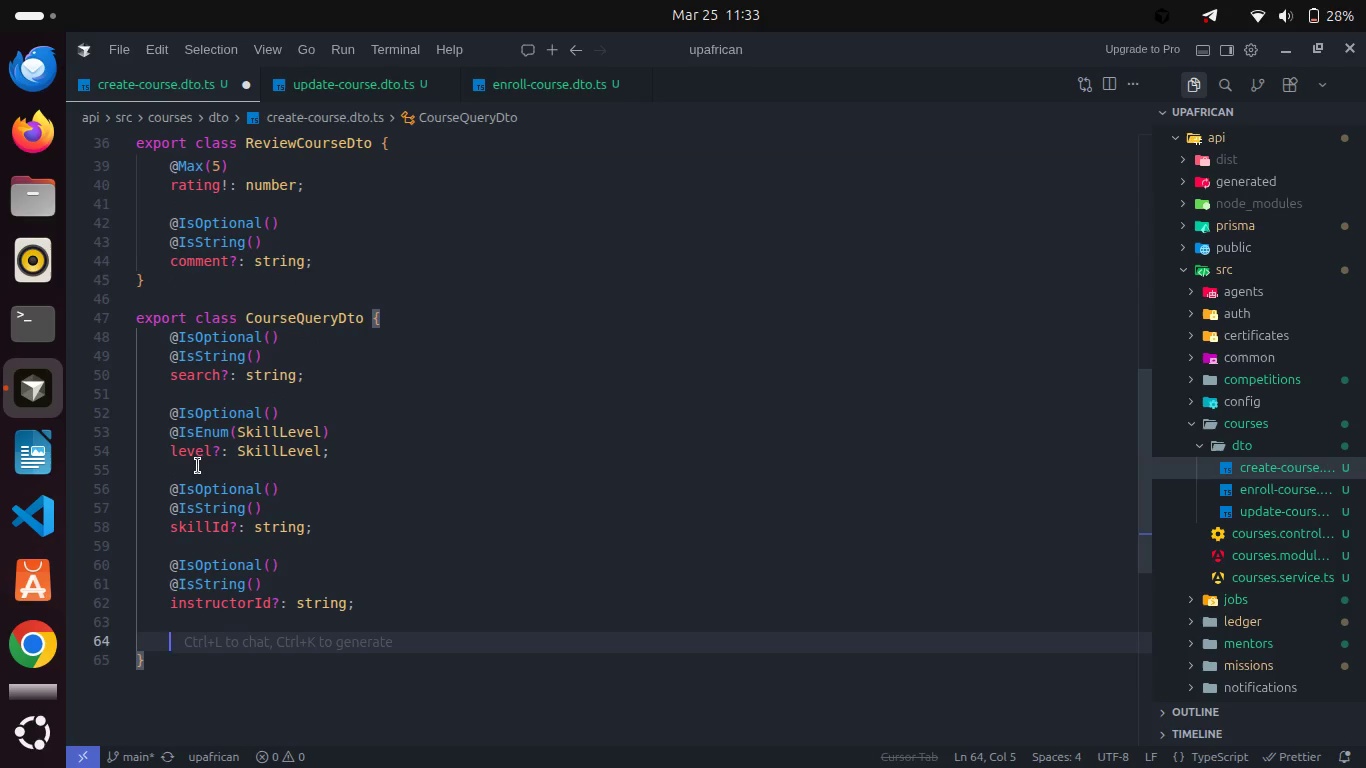 
type(@i)
key(Backspace)
type(IsS)
 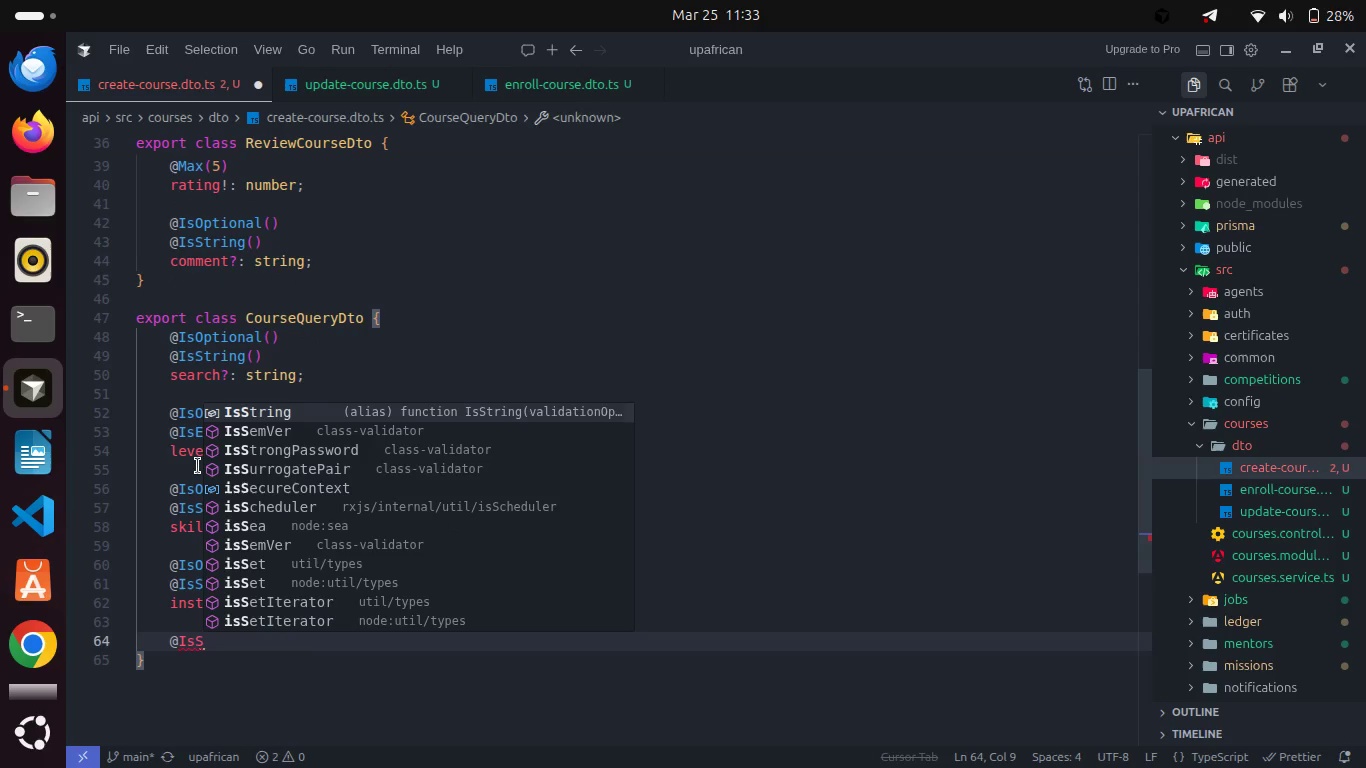 
key(Enter)
 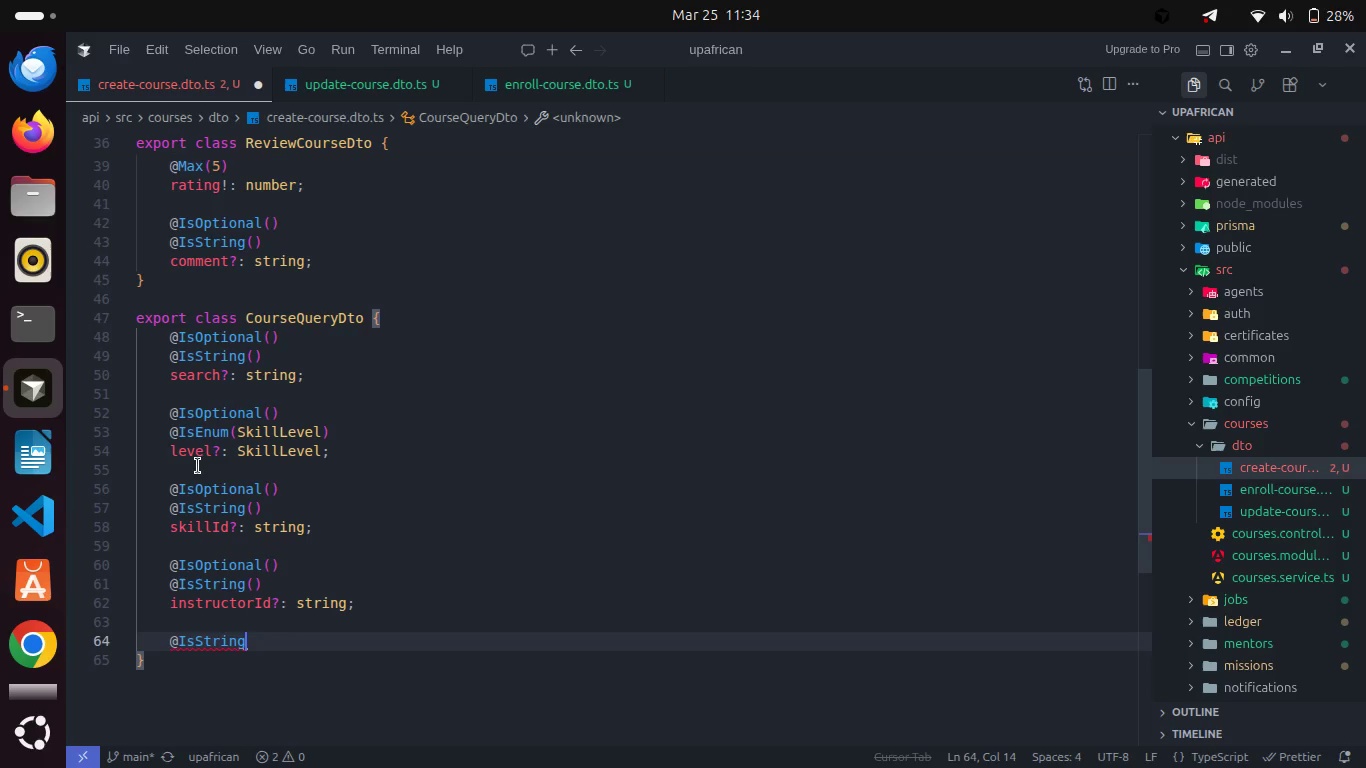 
key(Backspace)
key(Backspace)
key(Backspace)
key(Backspace)
key(Backspace)
key(Backspace)
type(Option)
 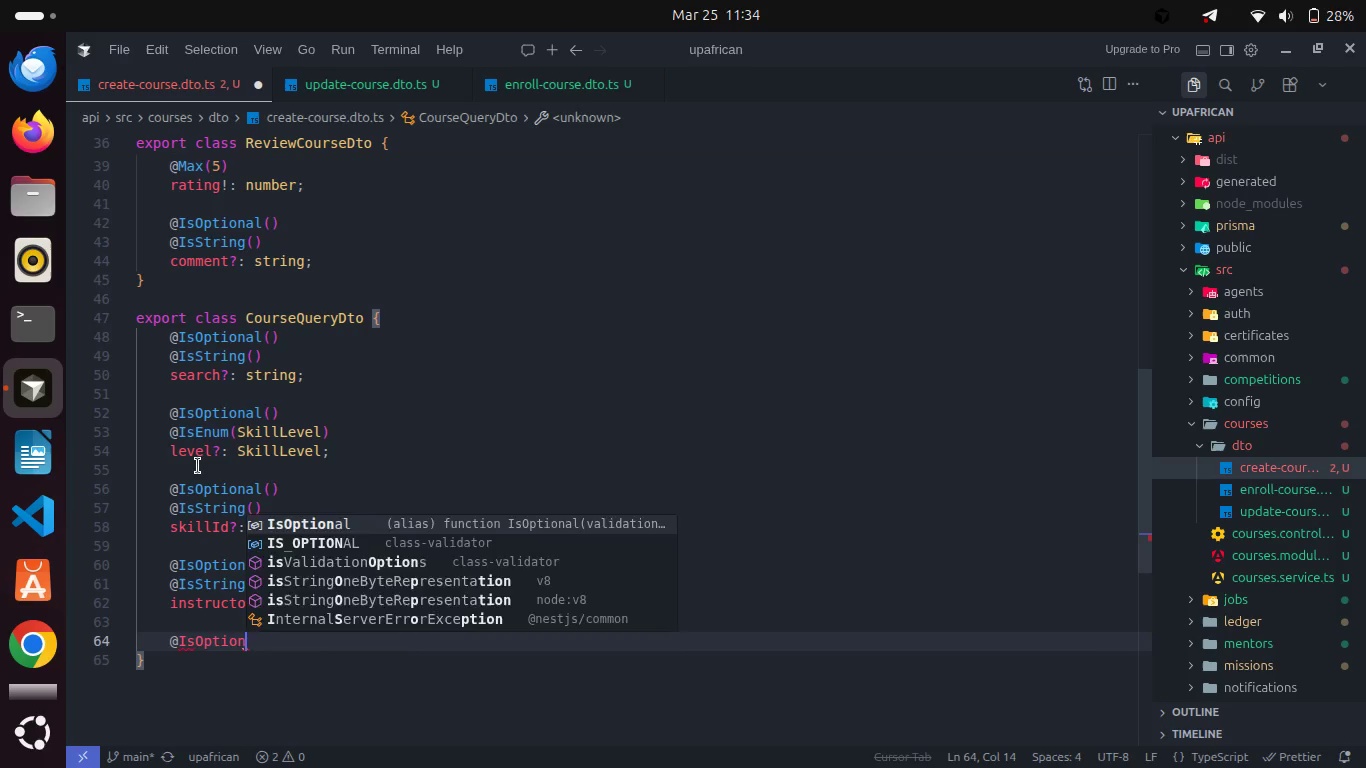 
key(Enter)
 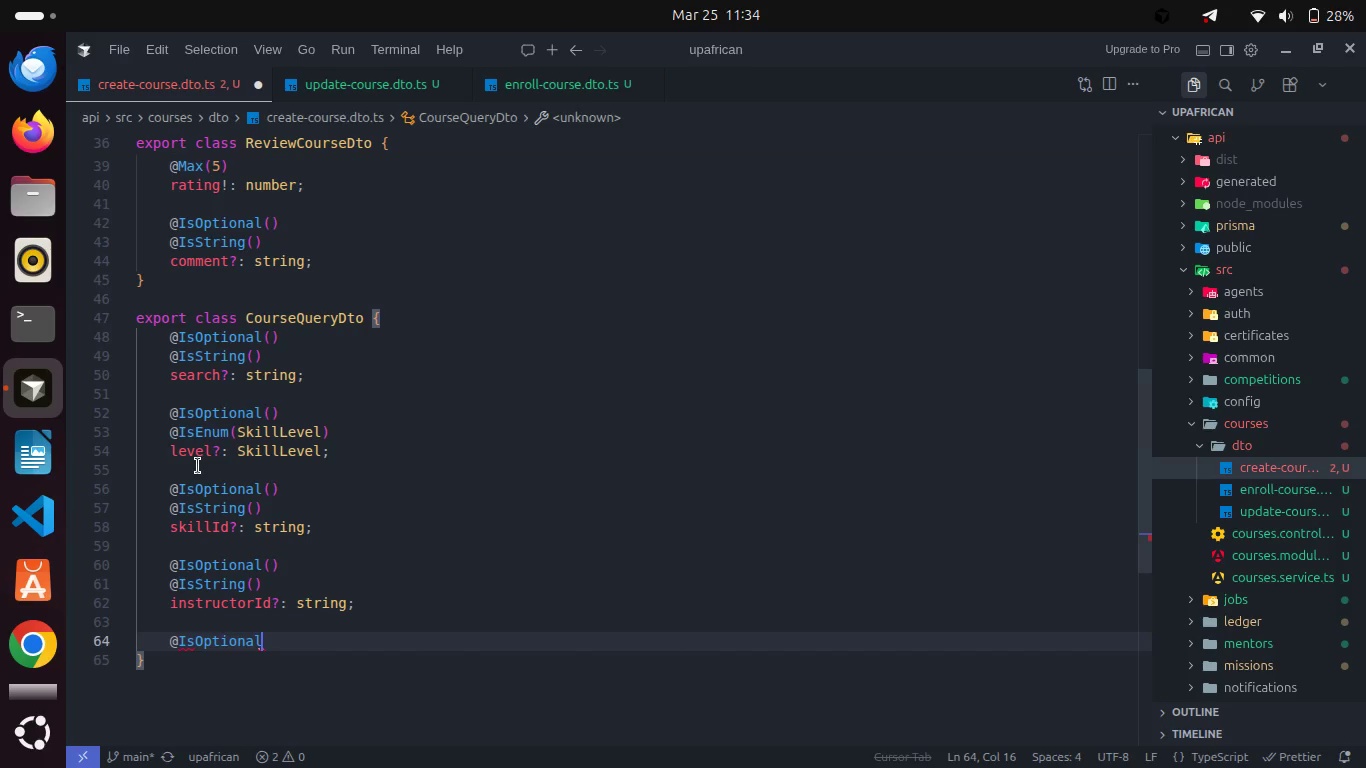 
type(())
 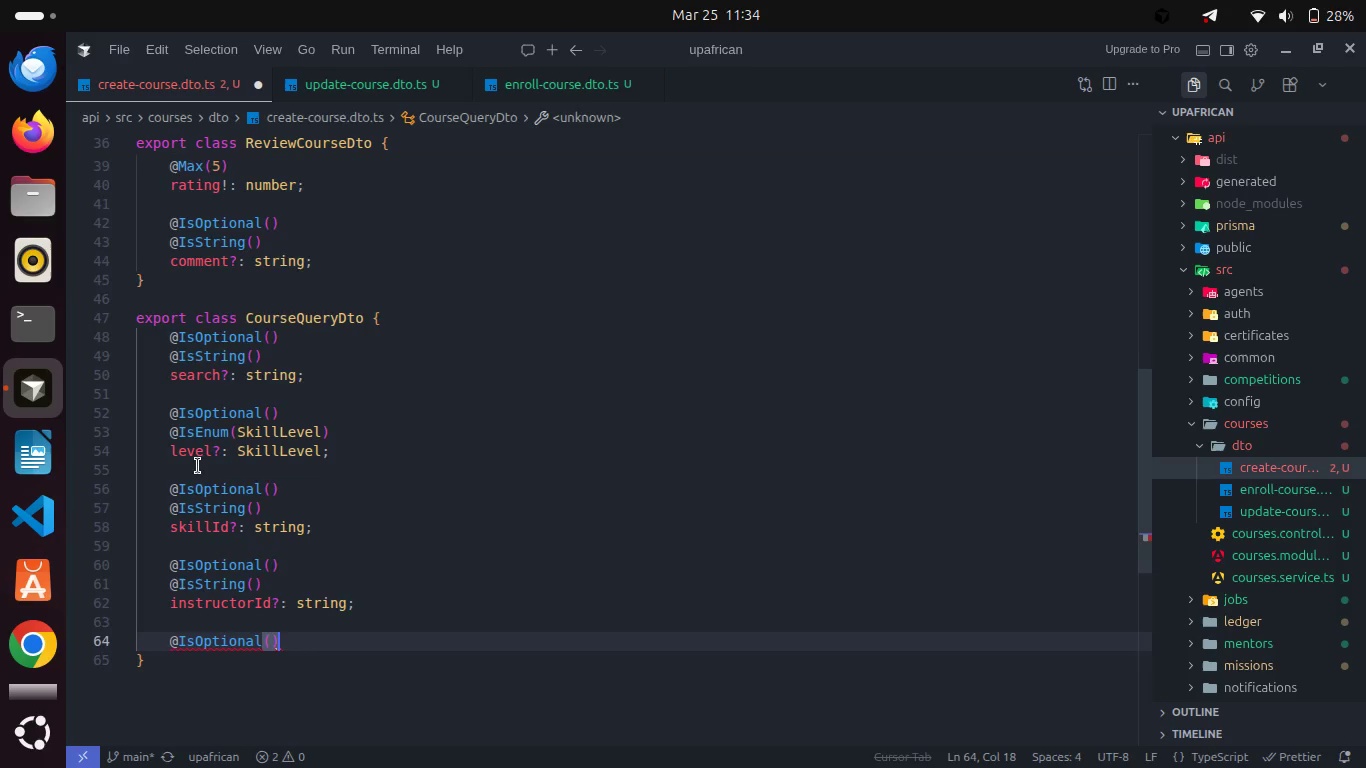 
key(Enter)
 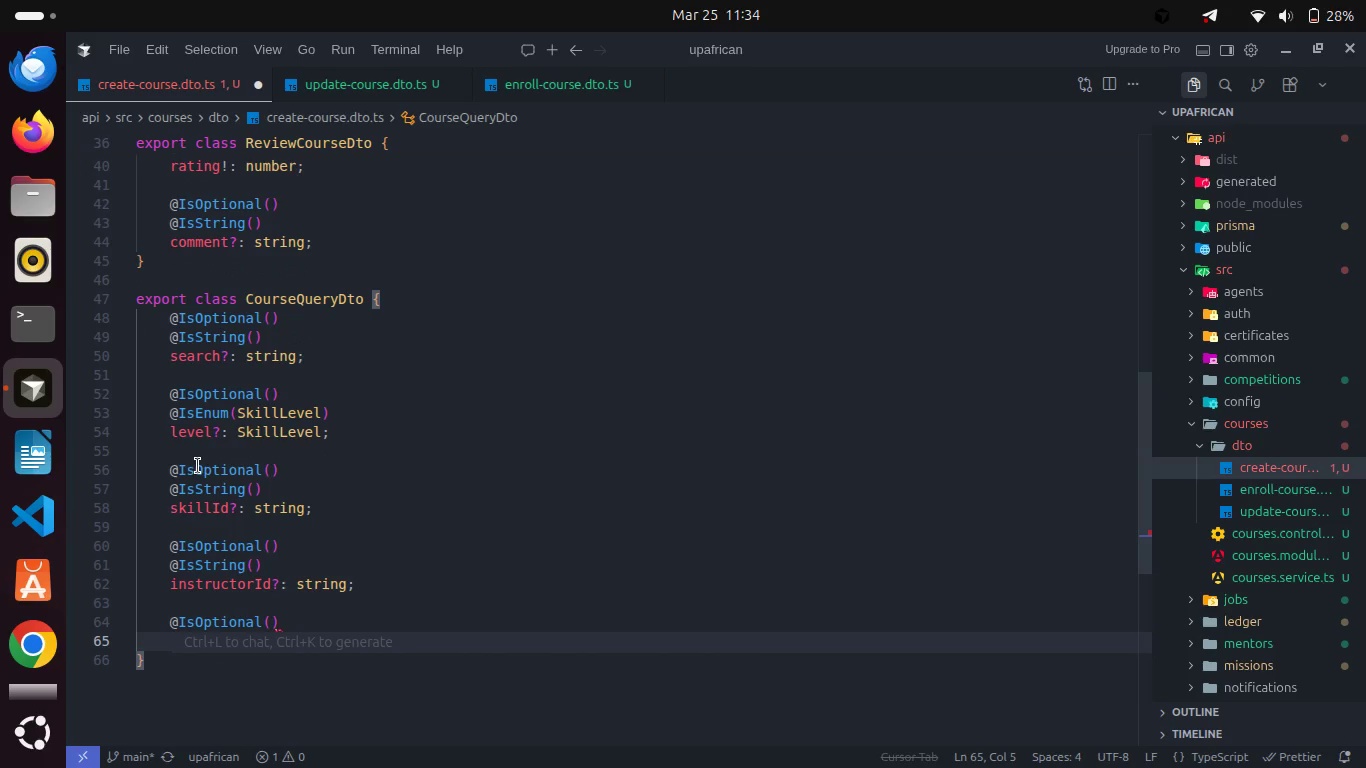 
type(@IsBool)
 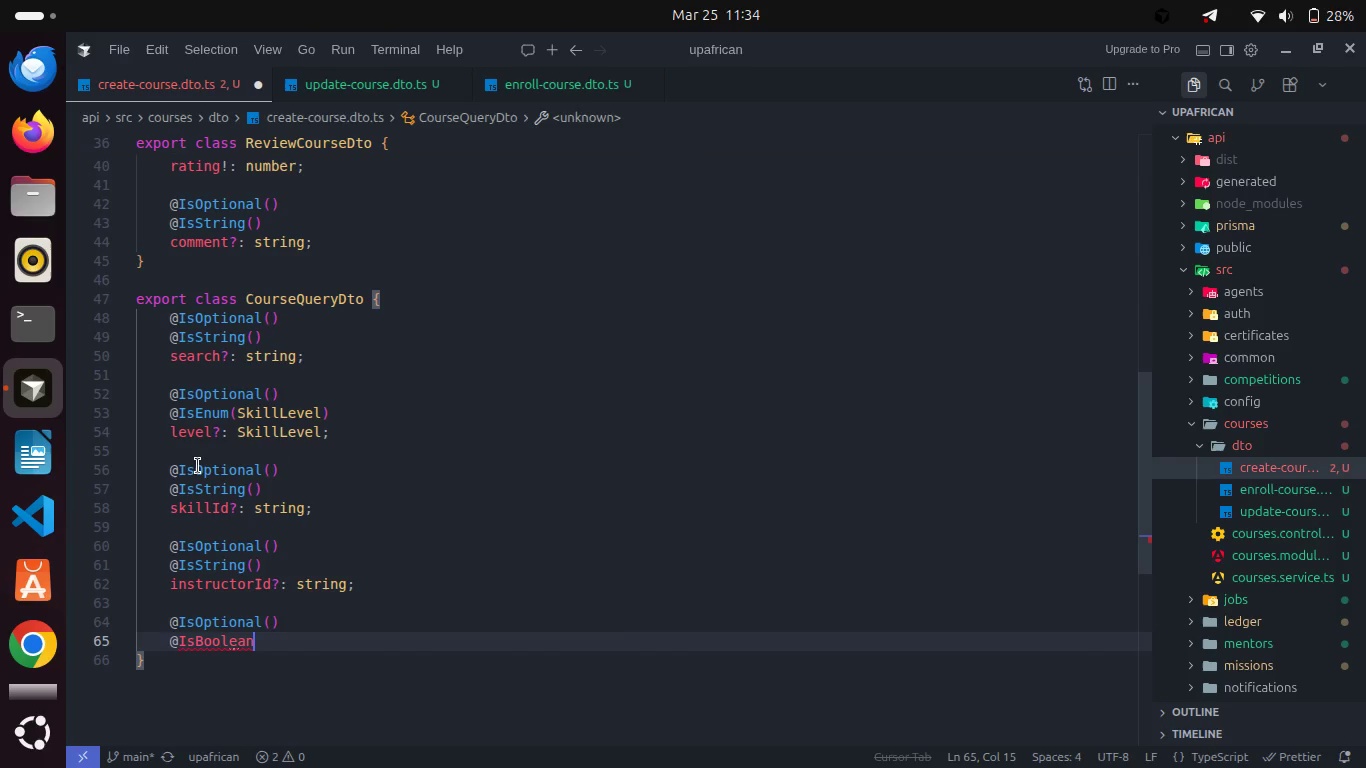 
 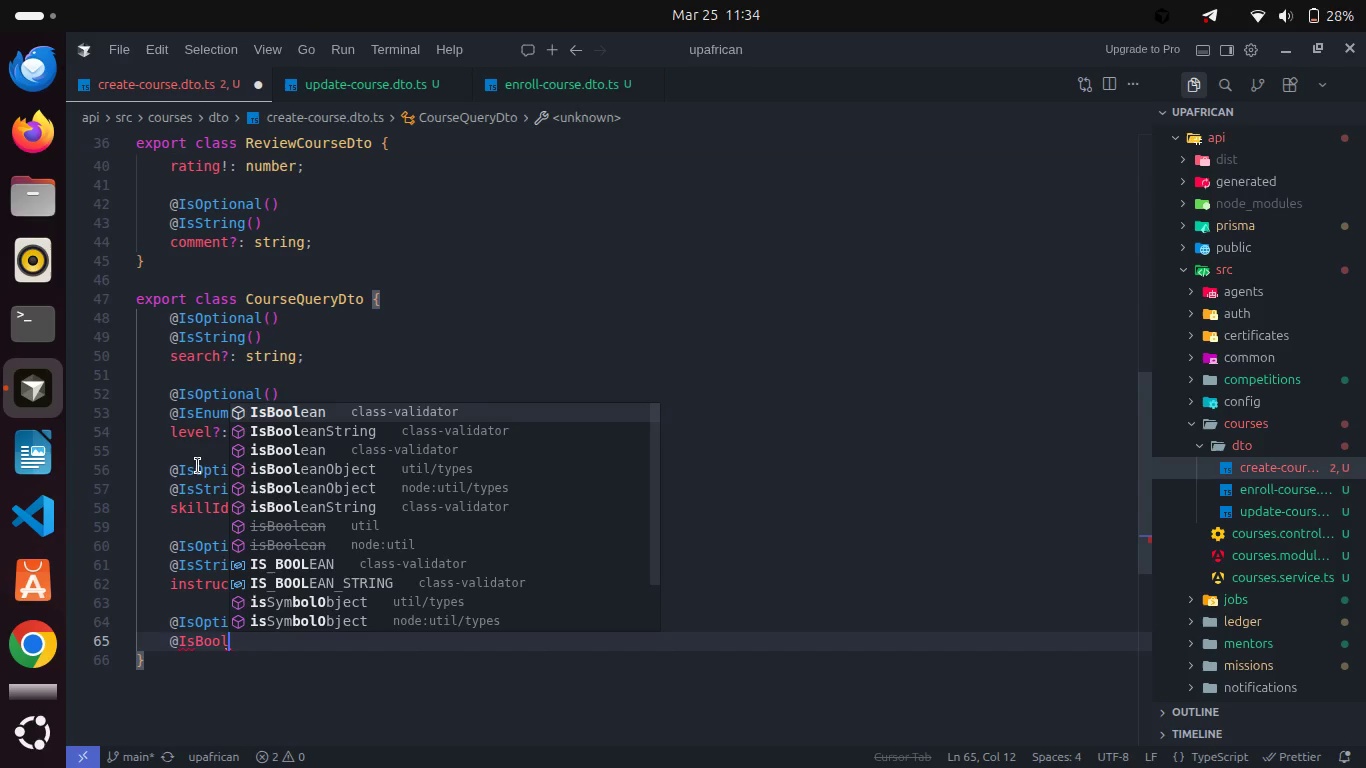 
key(Enter)
 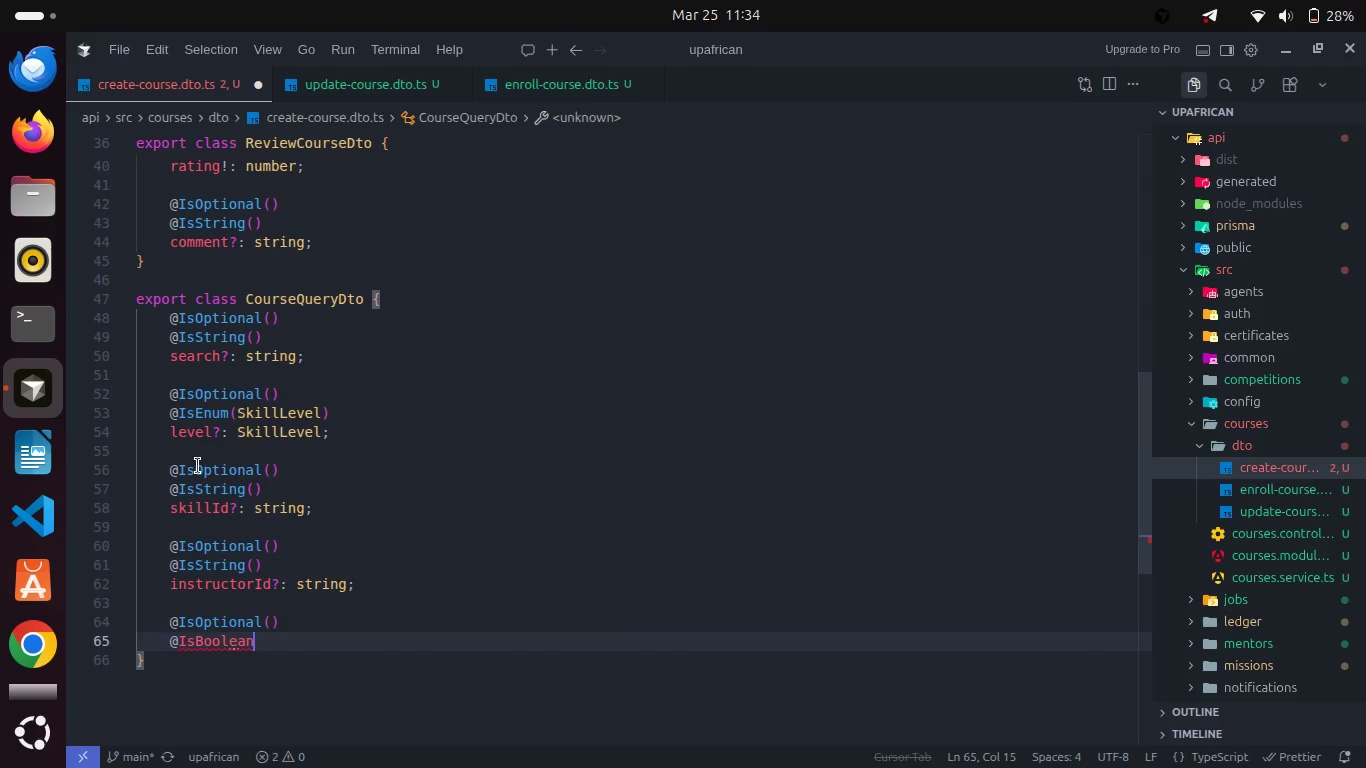 
type(())
 